 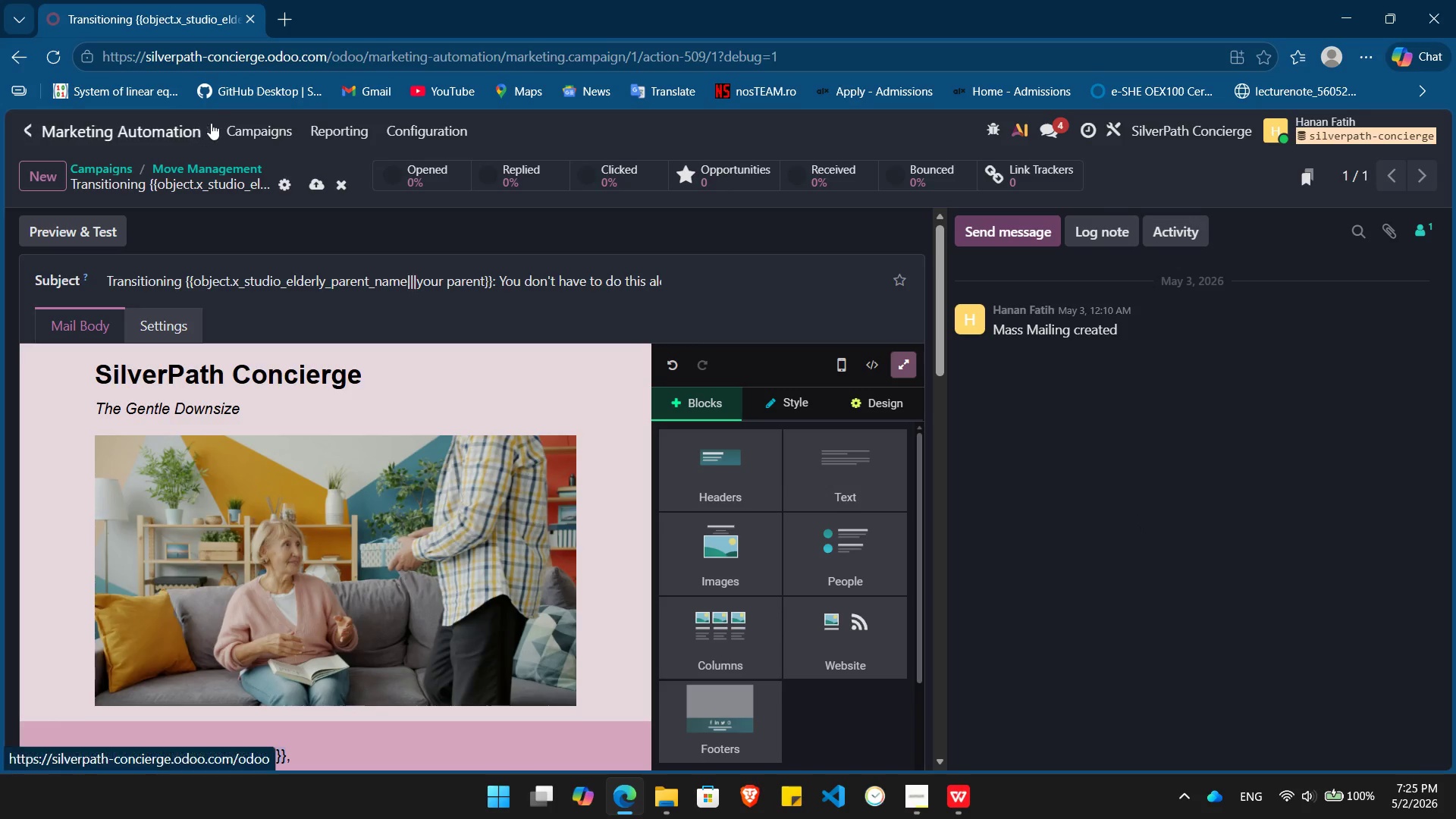 
scroll: coordinate [470, 371], scroll_direction: down, amount: 3.0
 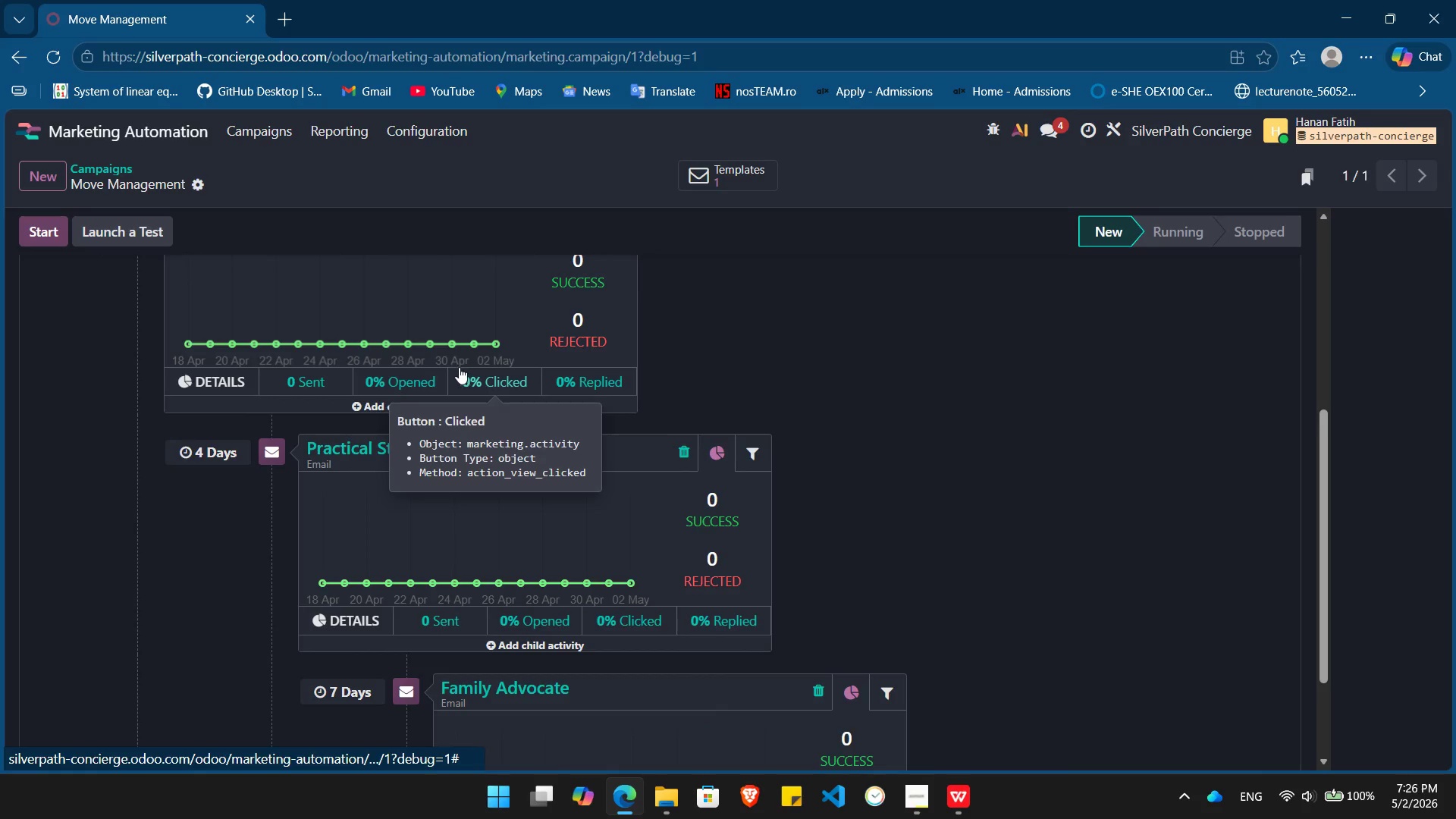 
scroll: coordinate [459, 366], scroll_direction: up, amount: 3.0
 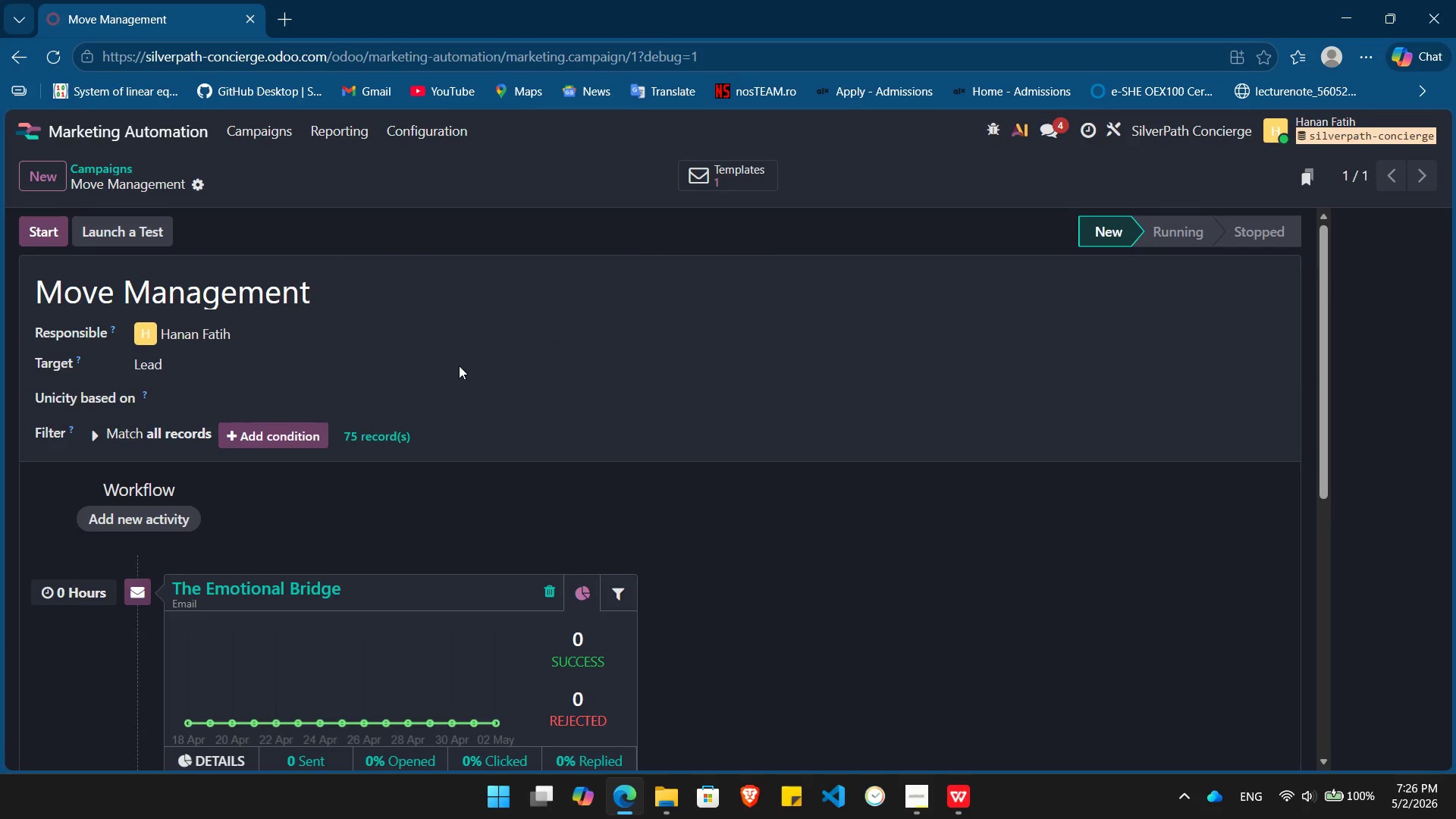 
scroll: coordinate [459, 366], scroll_direction: down, amount: 4.0
 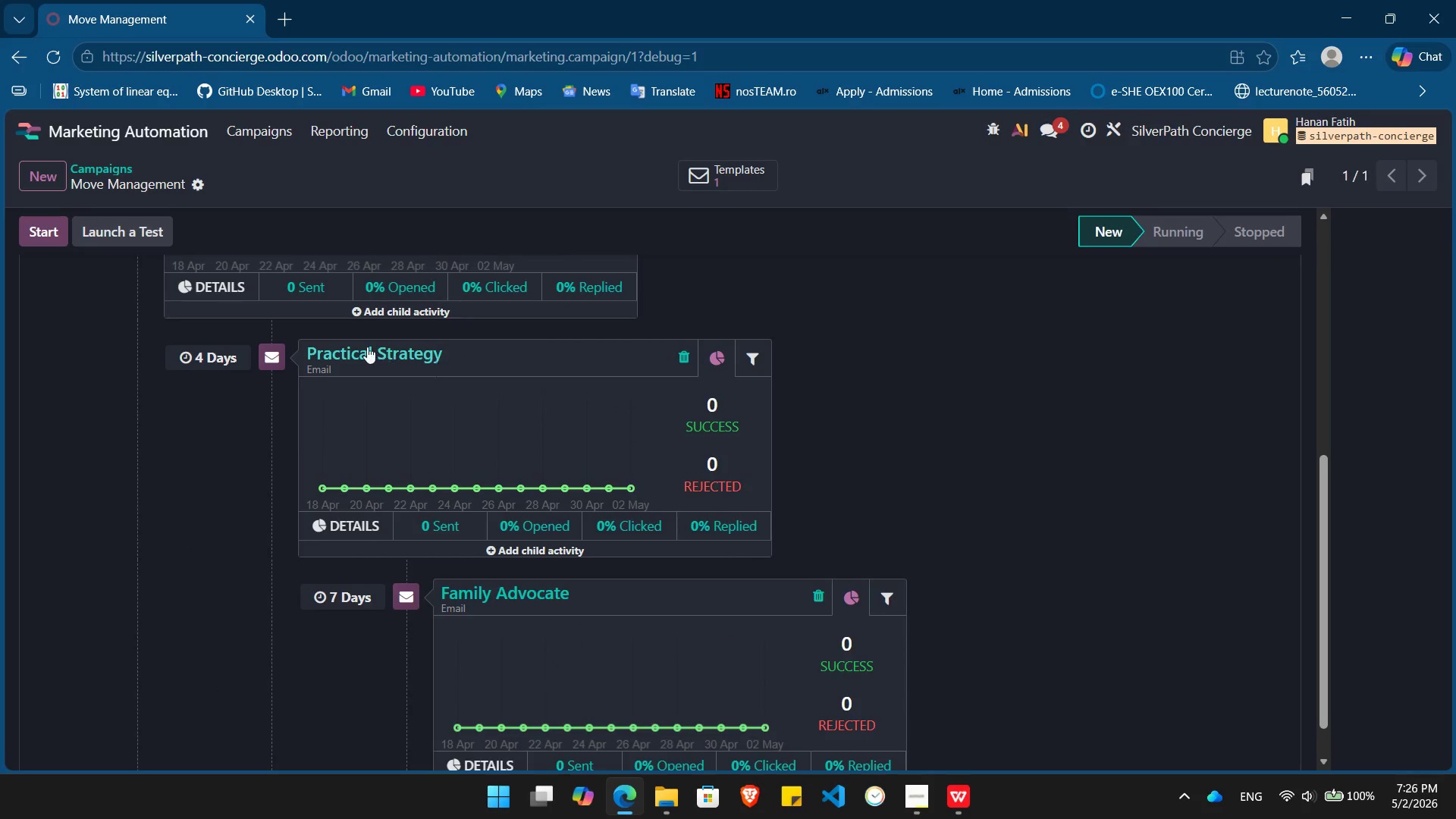 
left_click([367, 347])
 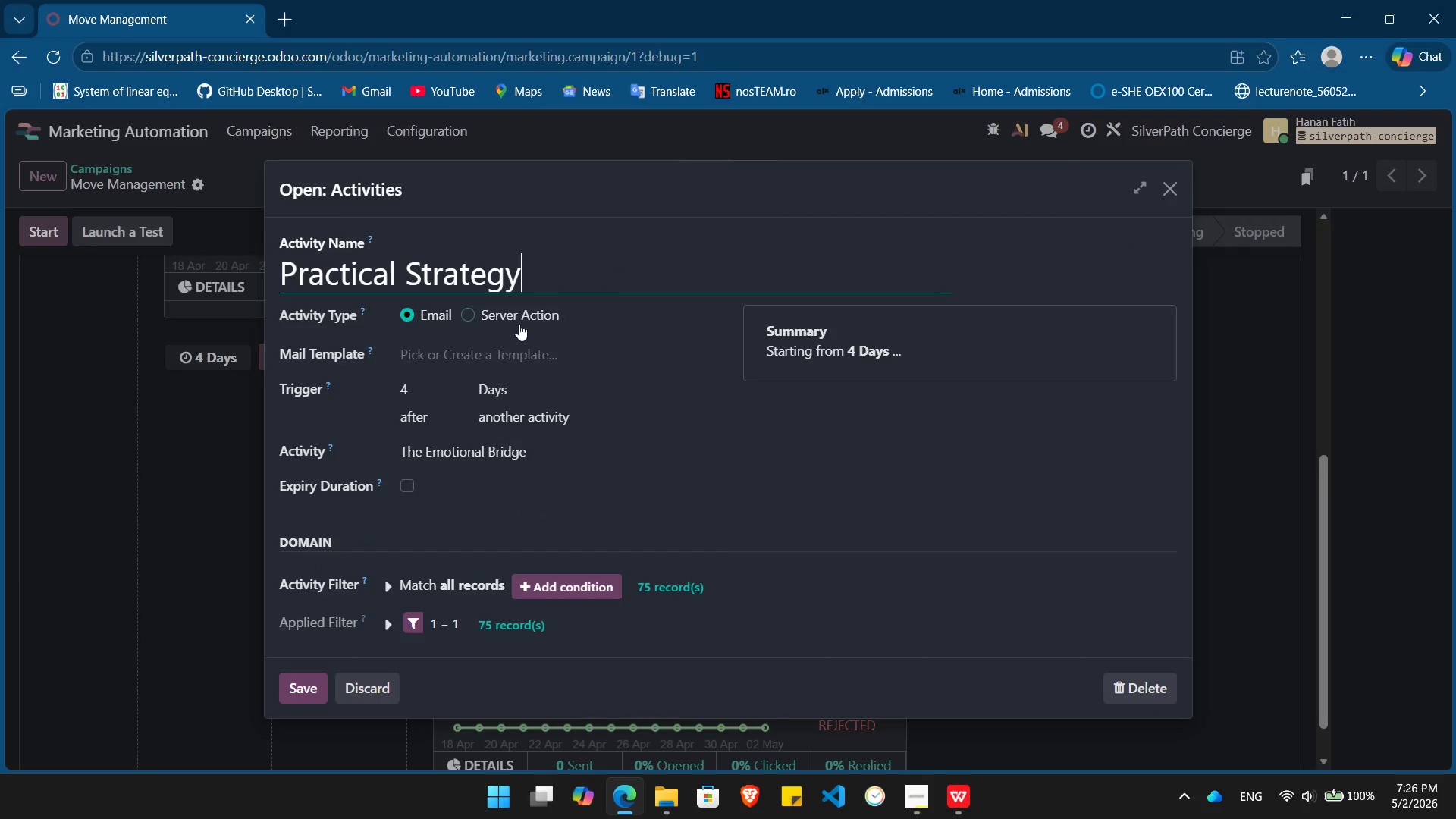 
left_click([503, 351])
 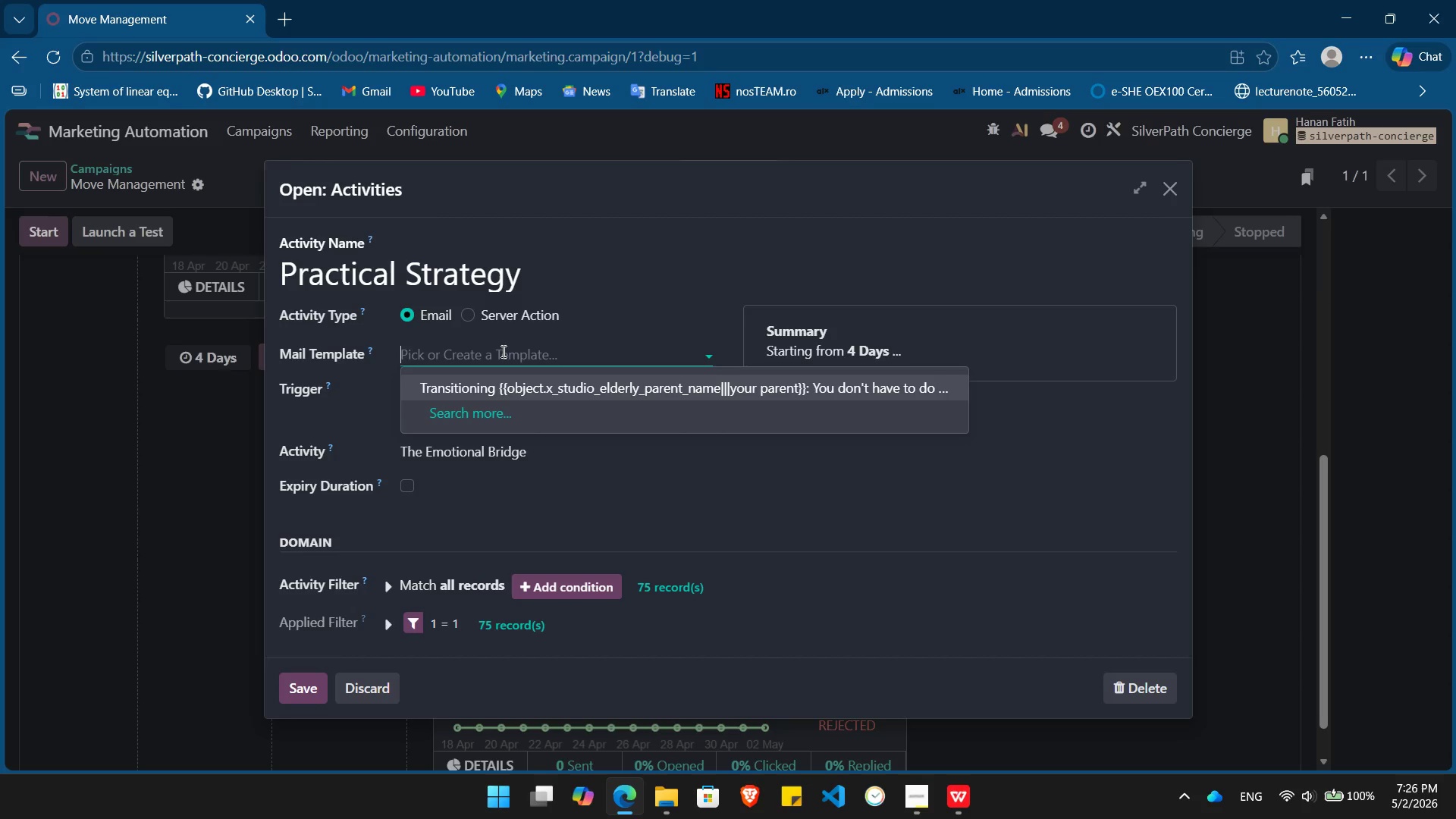 
wait(15.66)
 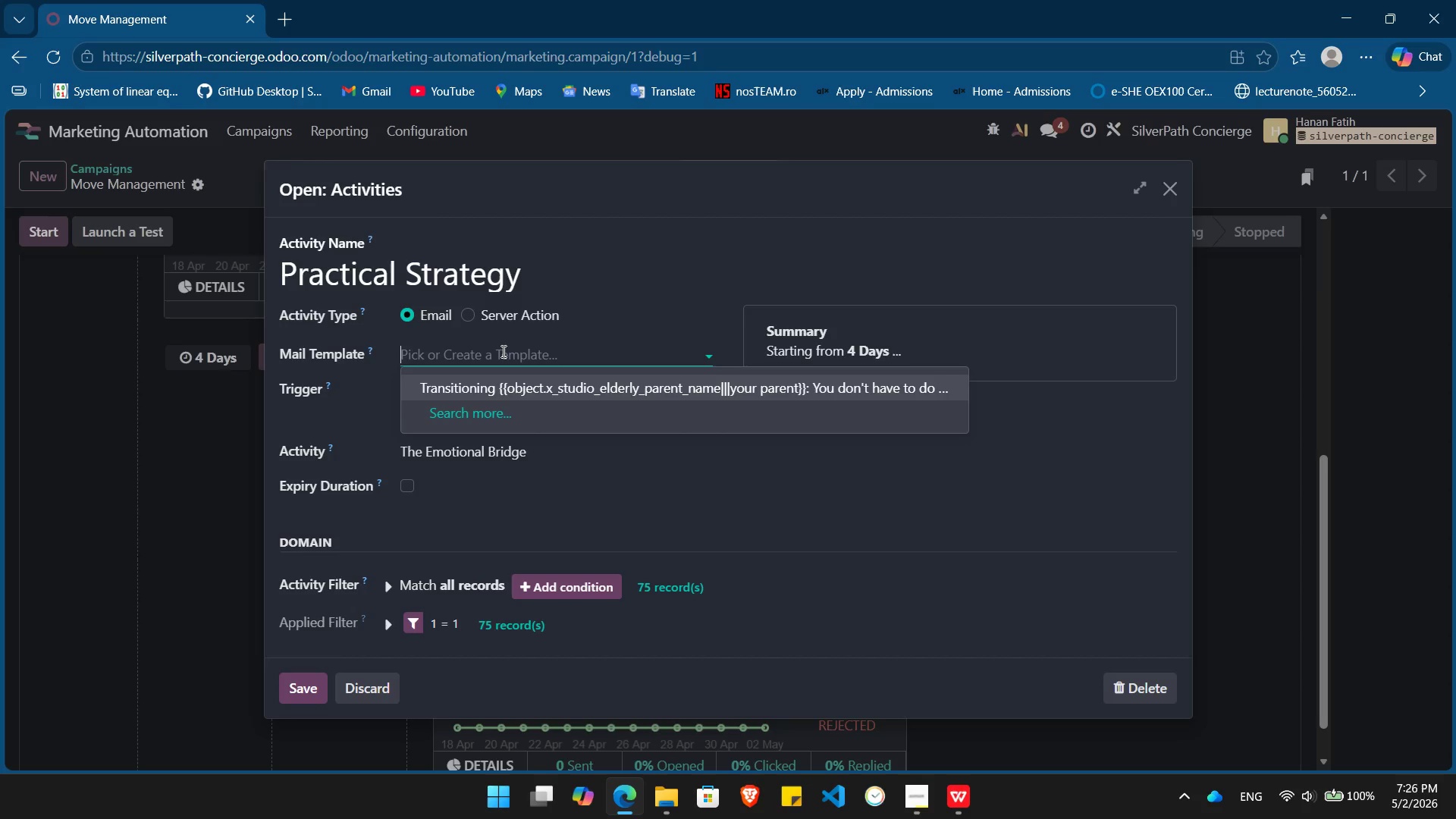 
type(Sorting through lifetime: Where)
 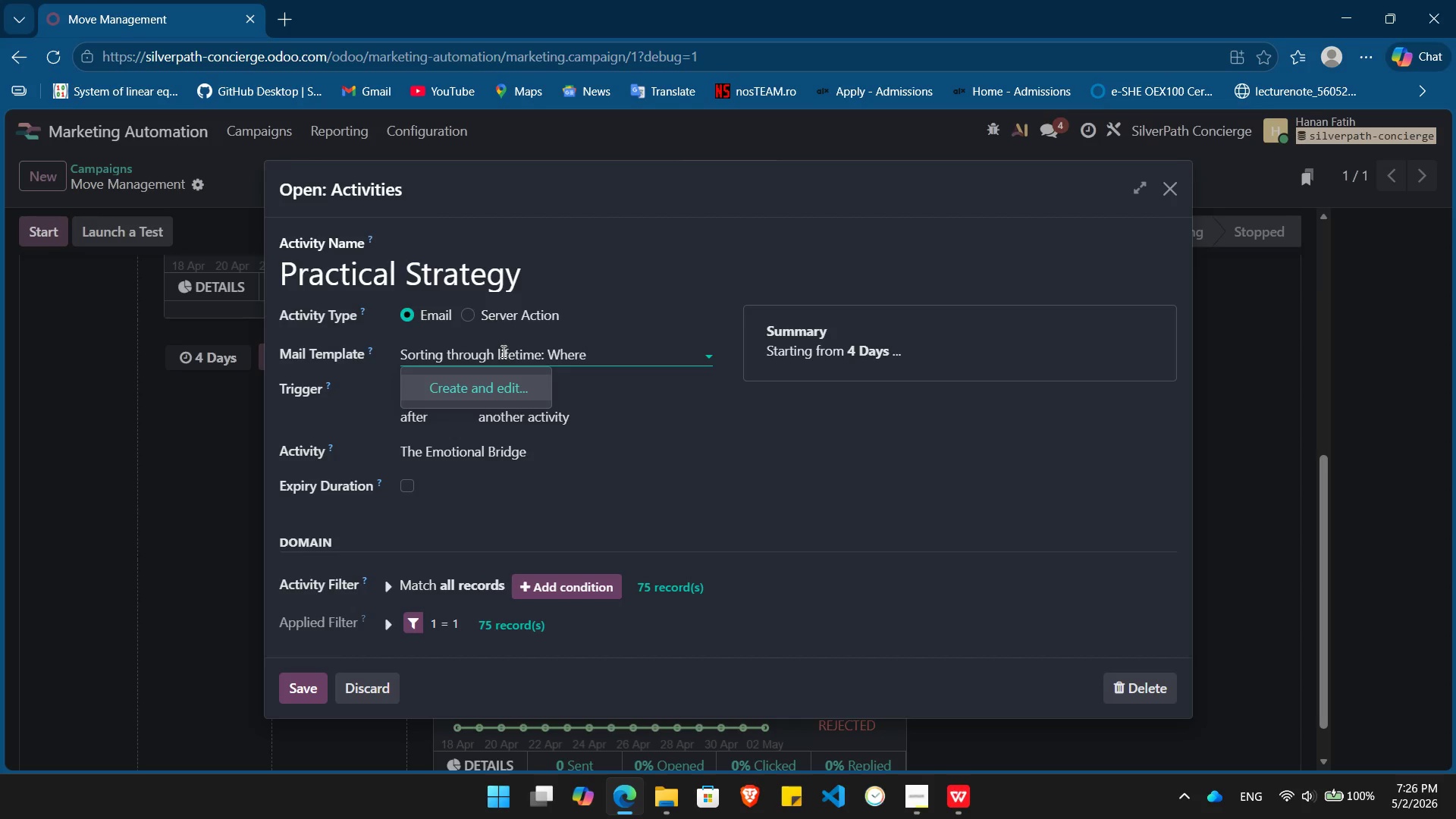 
wait(7.92)
 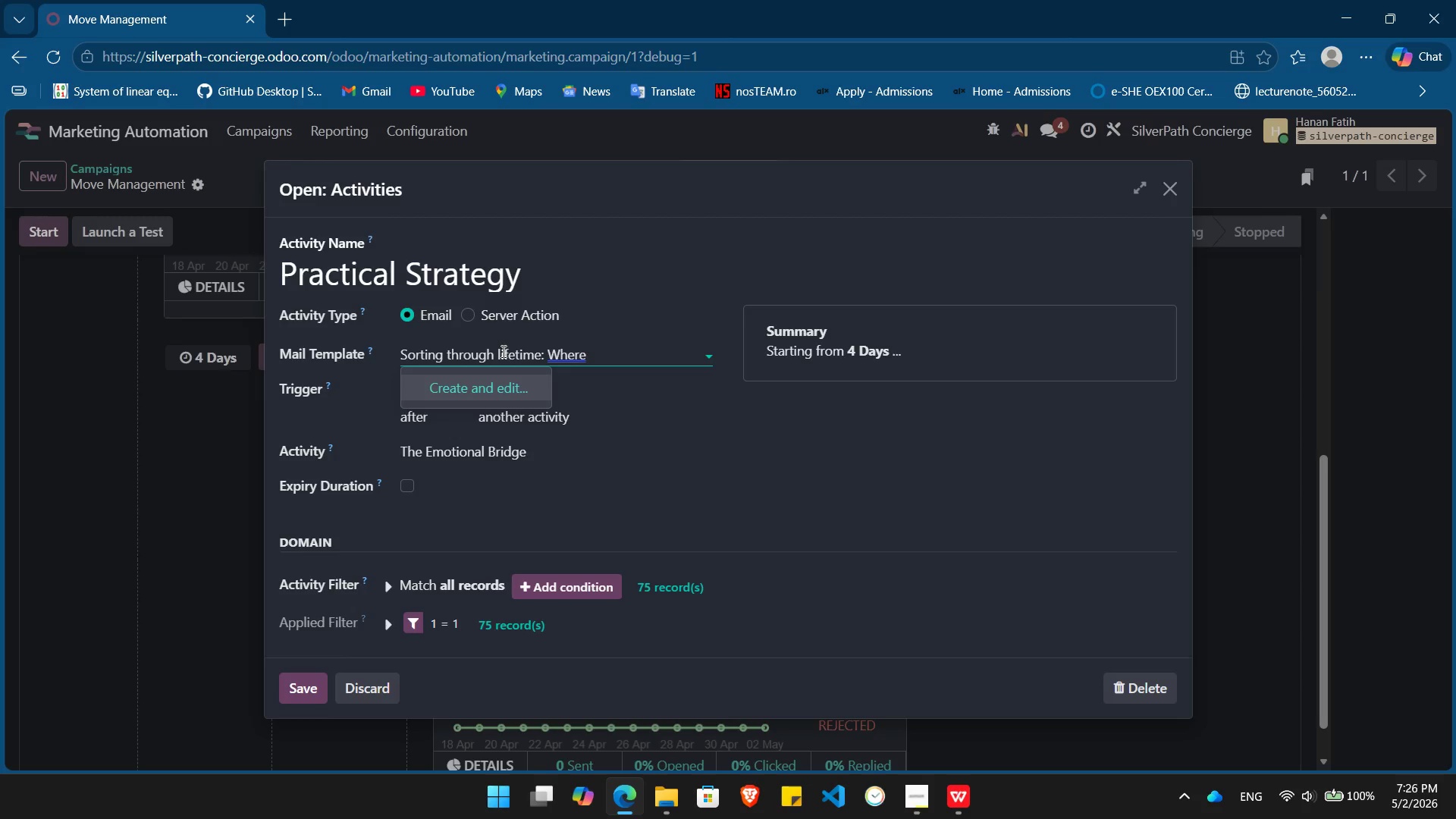 
type( to)
 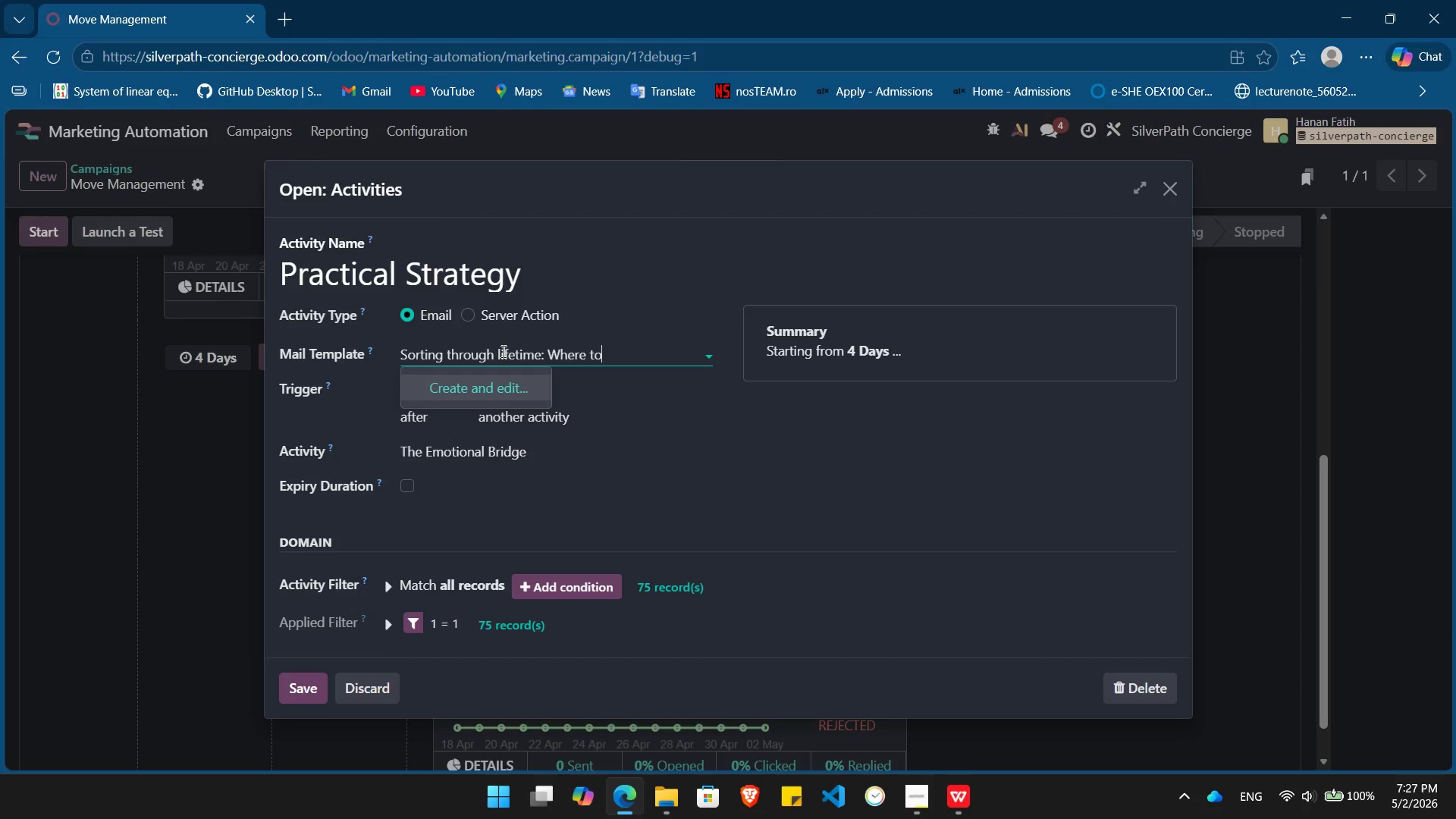 
wait(43.27)
 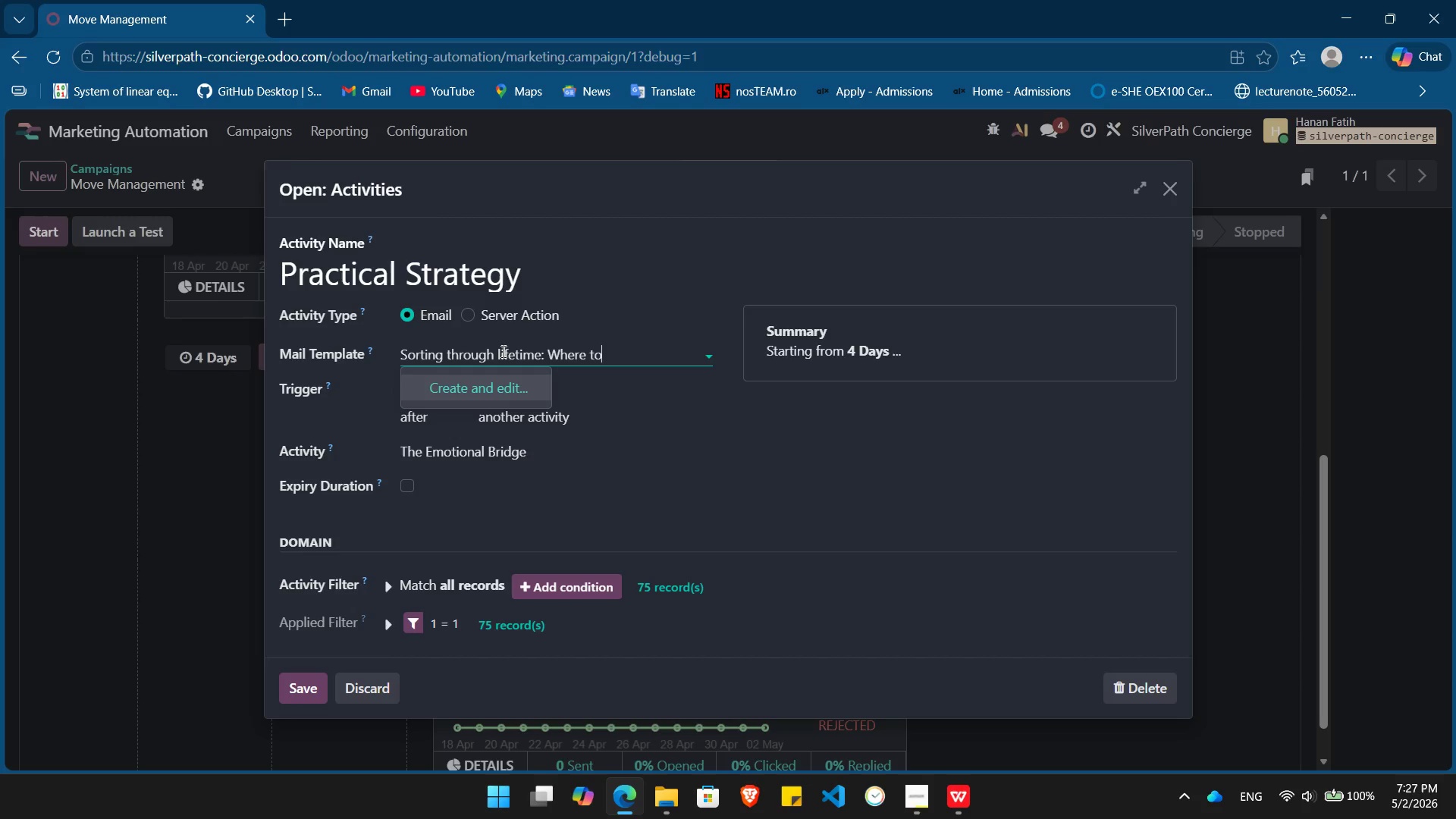 
key(Enter)
 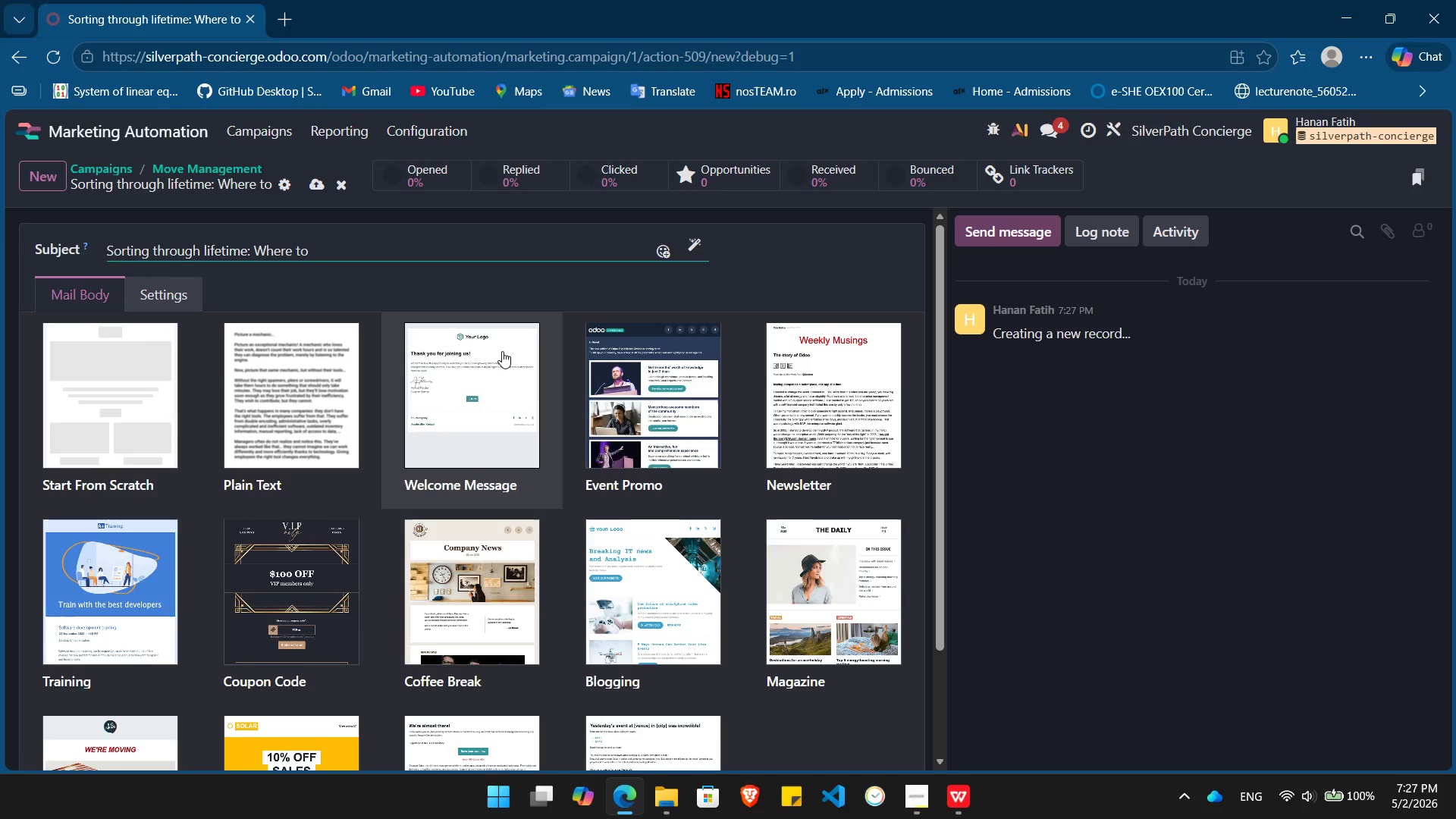 
wait(31.78)
 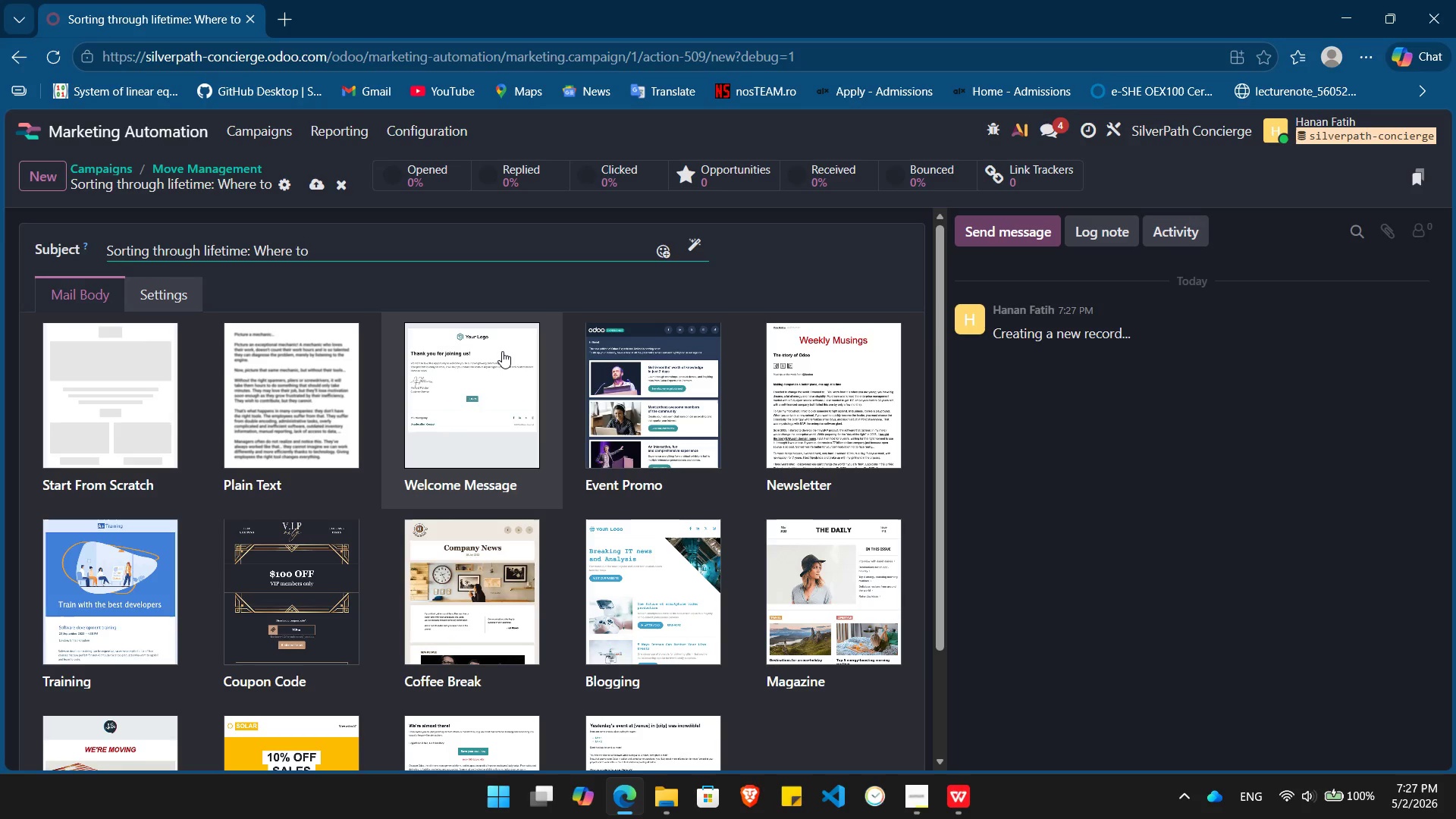 
left_click([90, 378])
 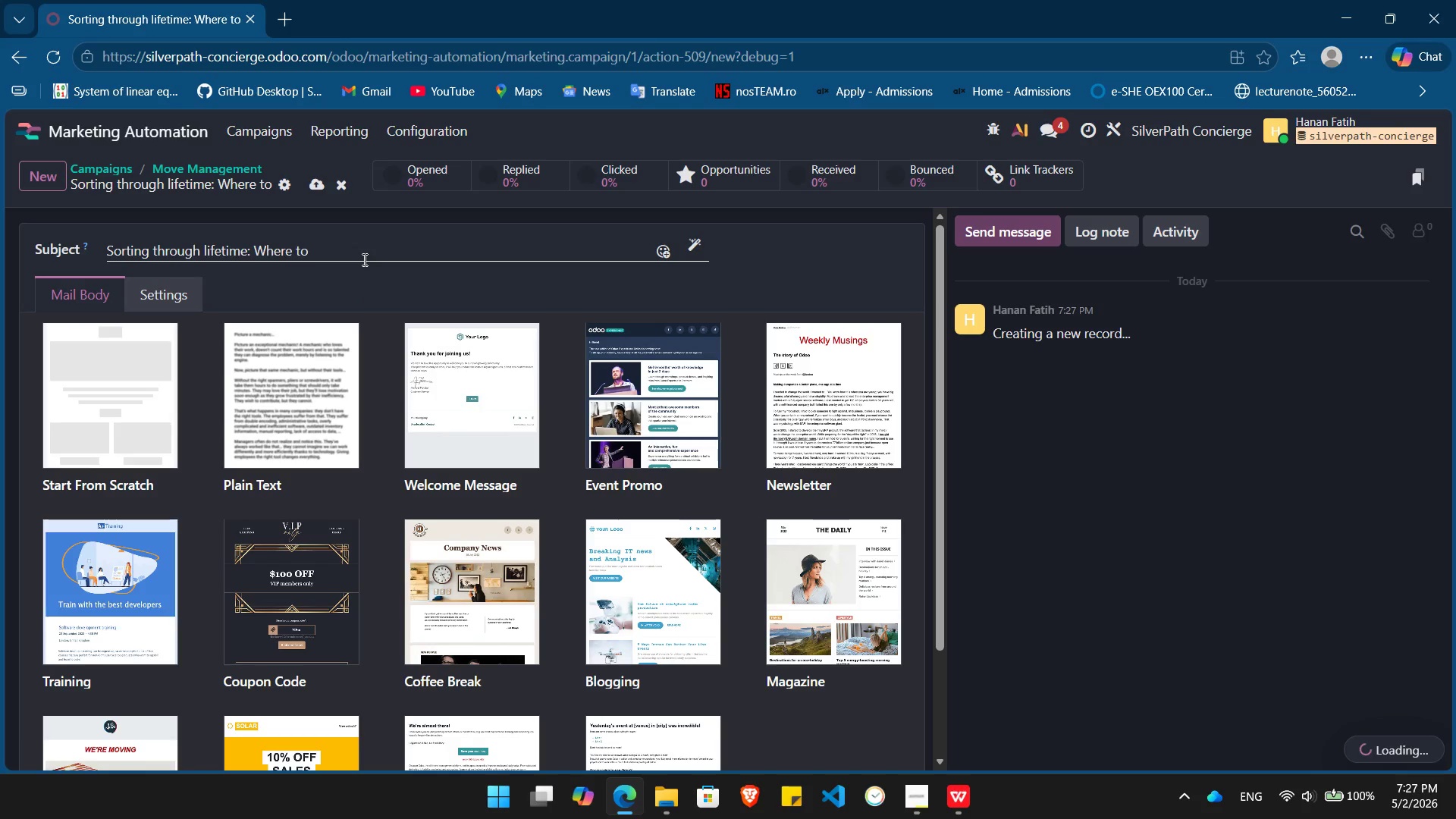 
left_click([365, 259])
 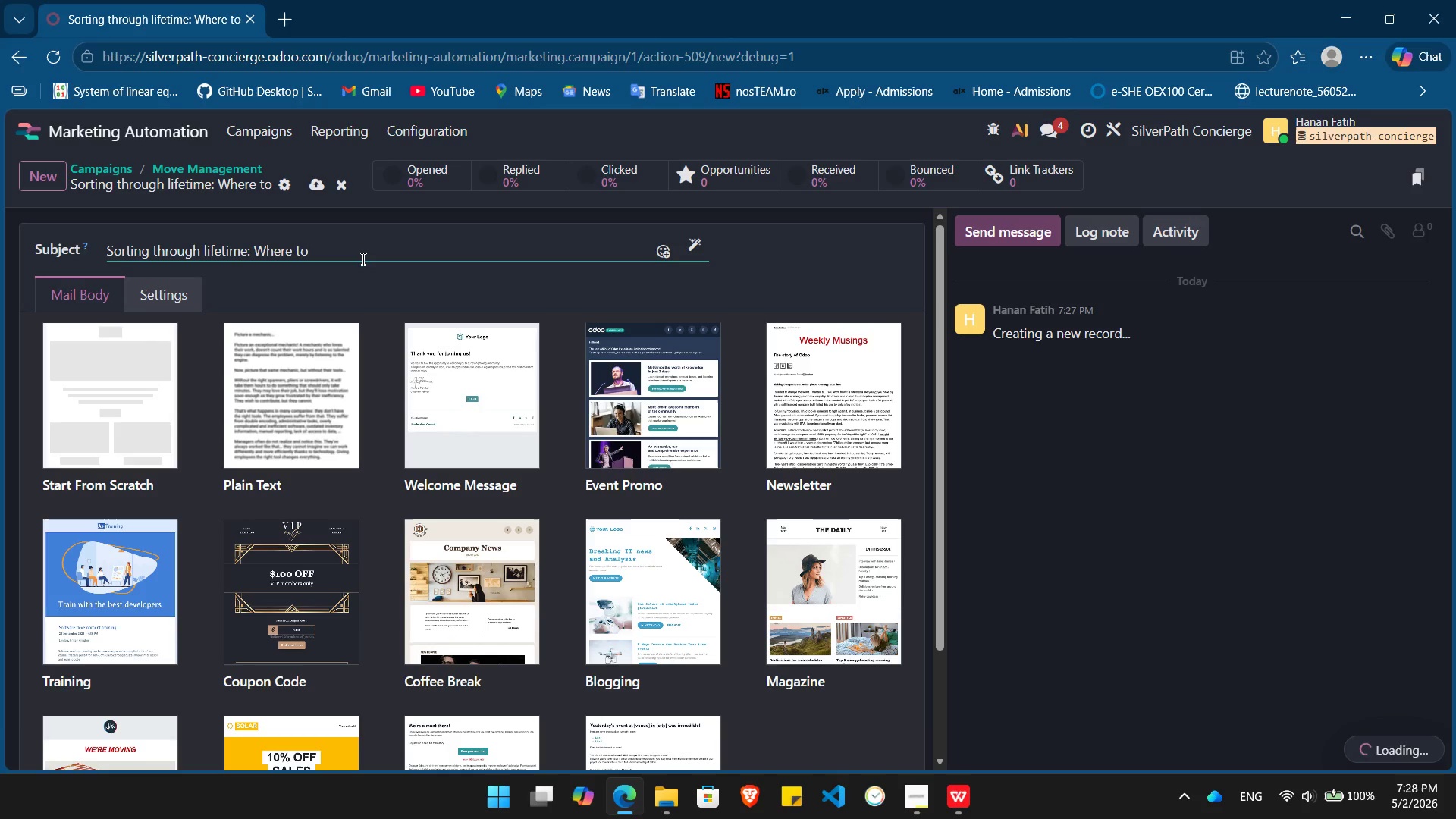 
type( start with )
 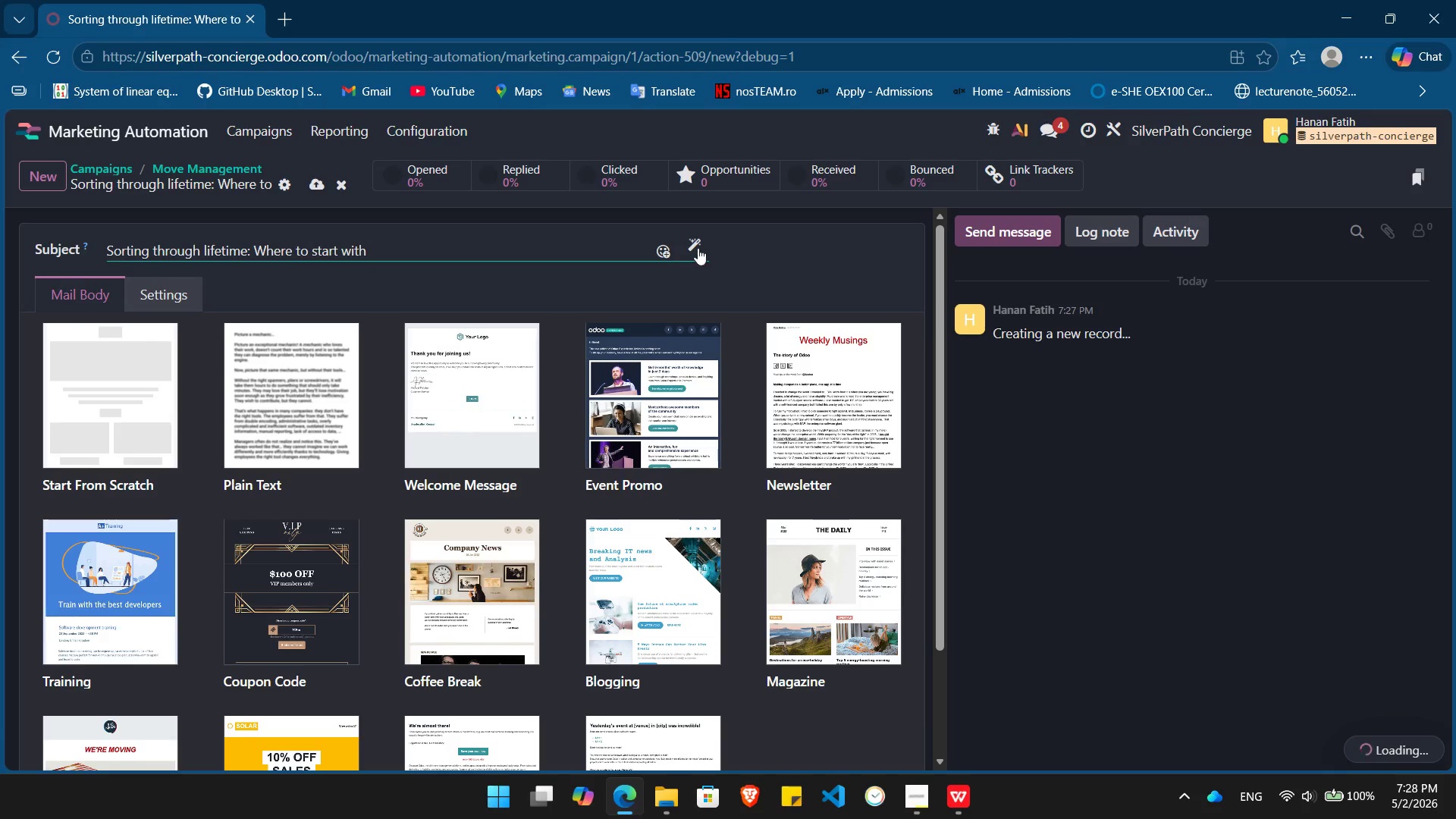 
left_click([692, 245])
 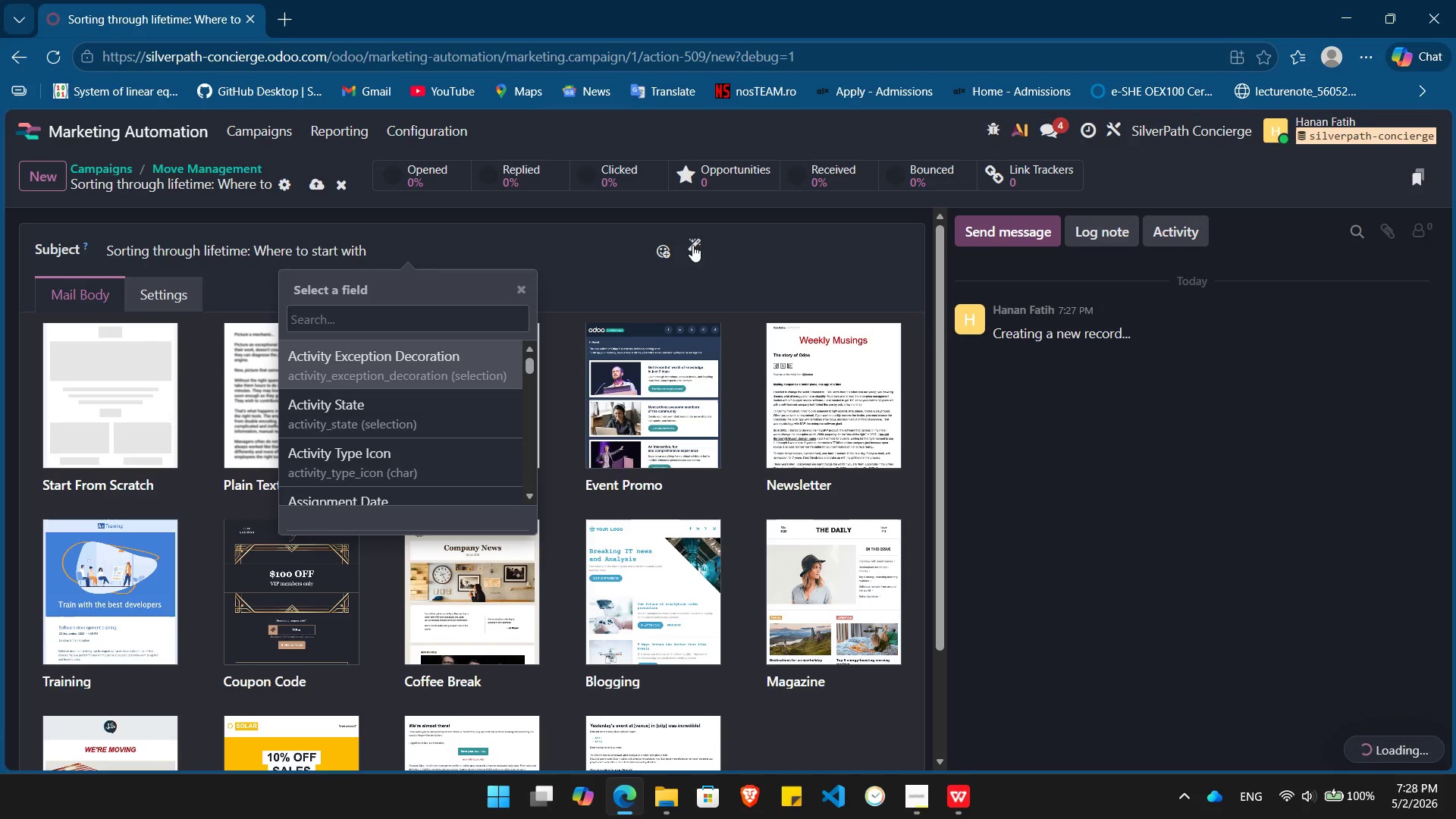 
type(name)
 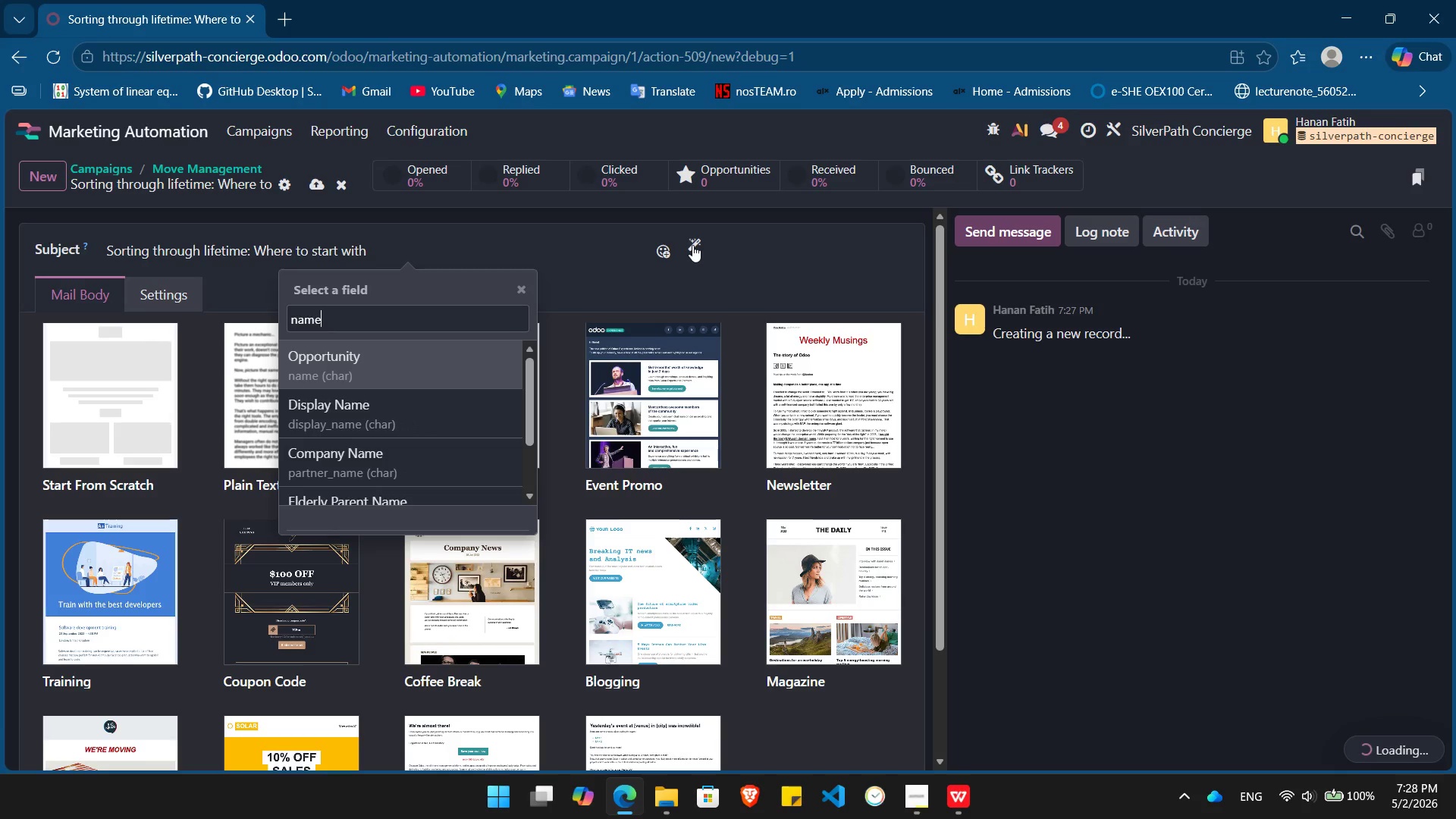 
key(ArrowDown)
 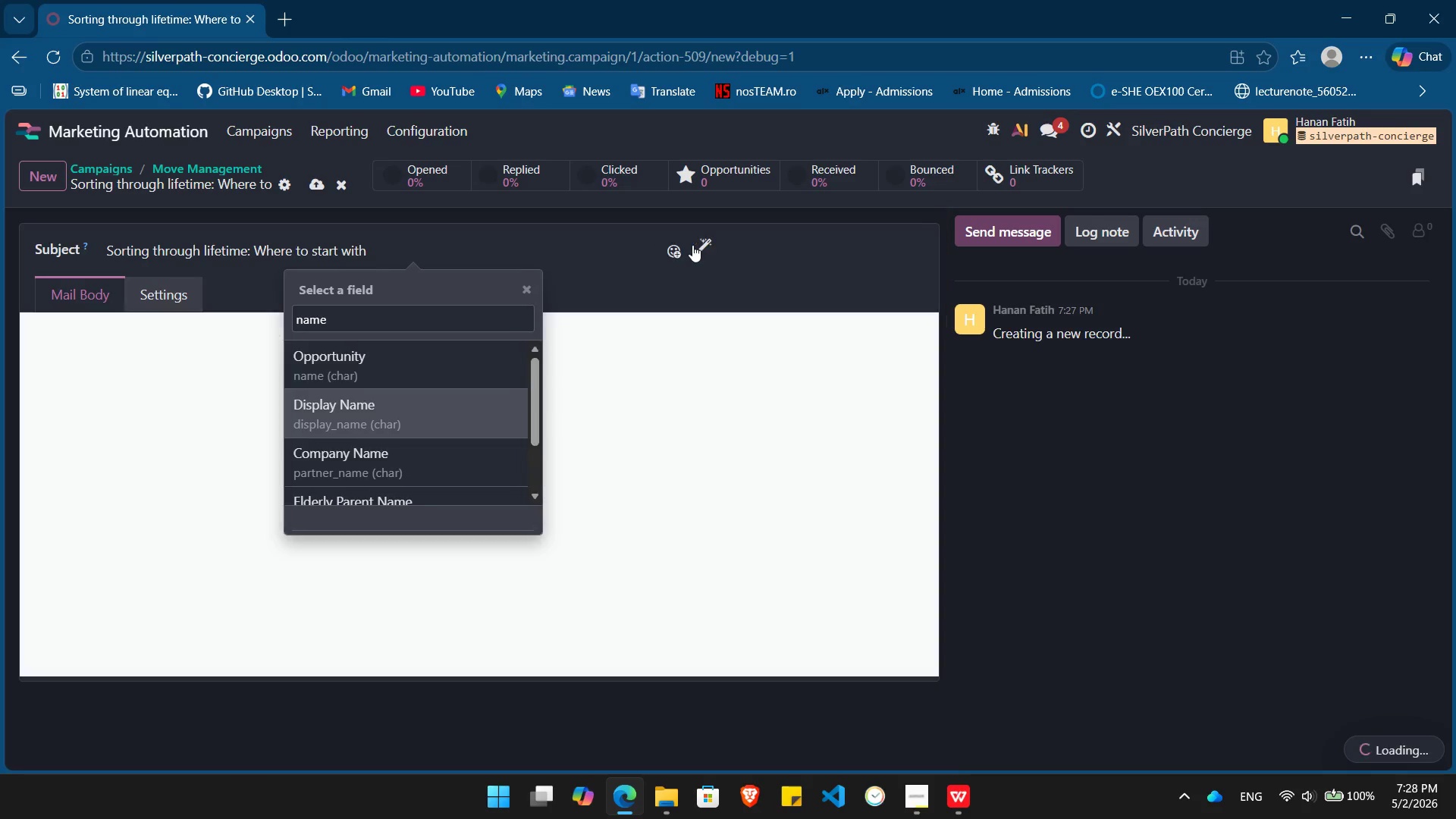 
key(ArrowDown)
 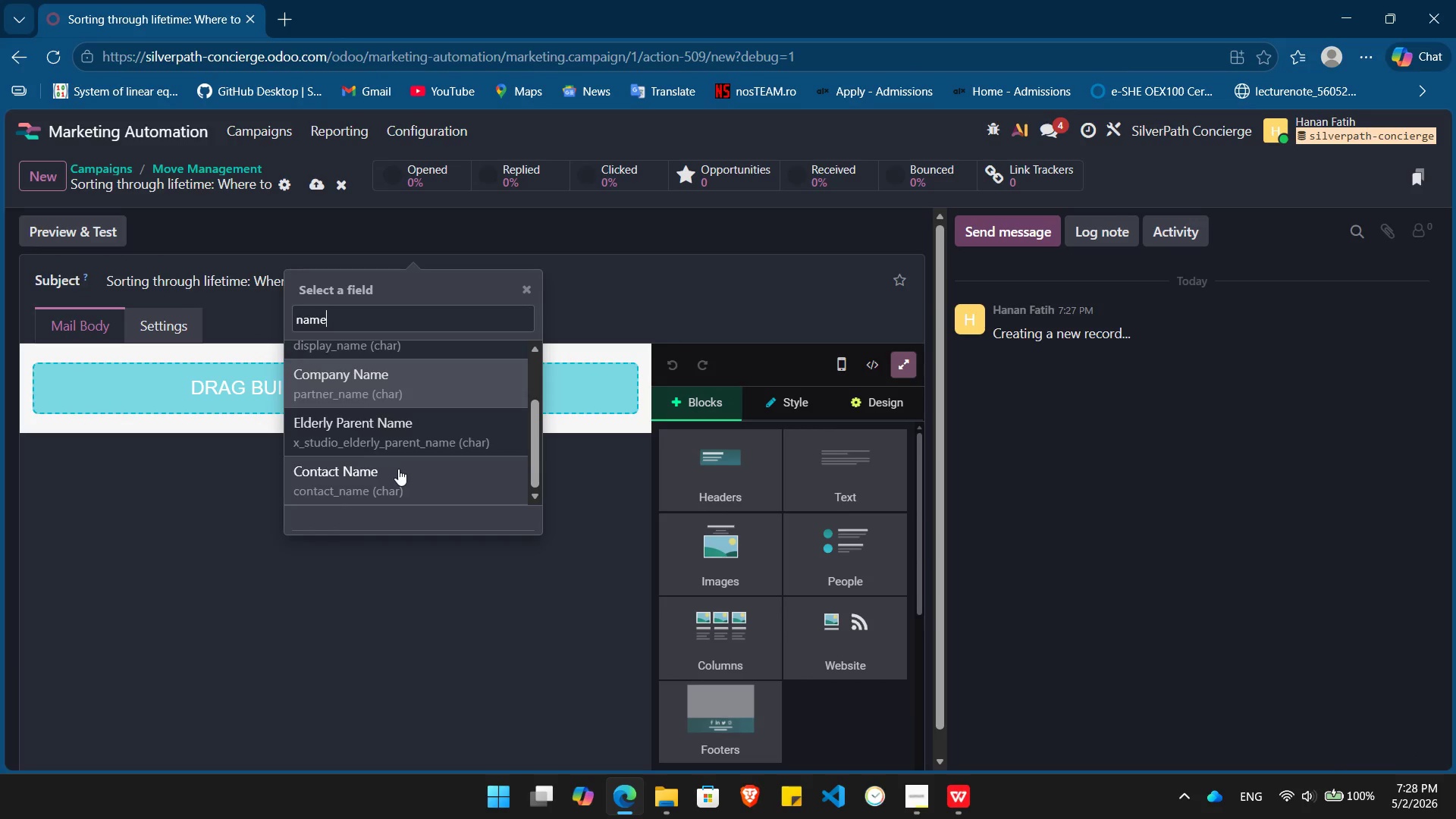 
wait(6.05)
 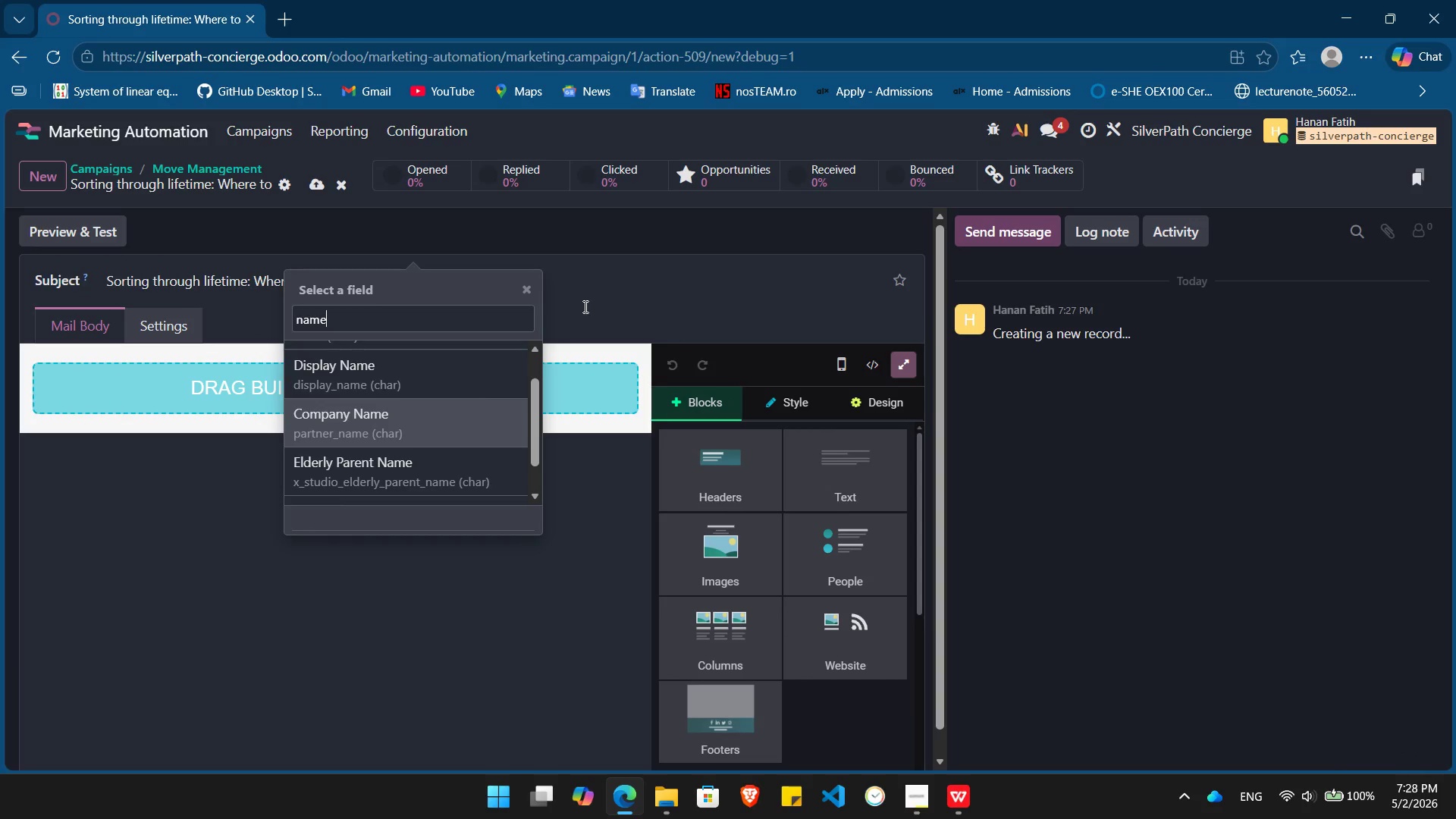 
left_click([398, 469])
 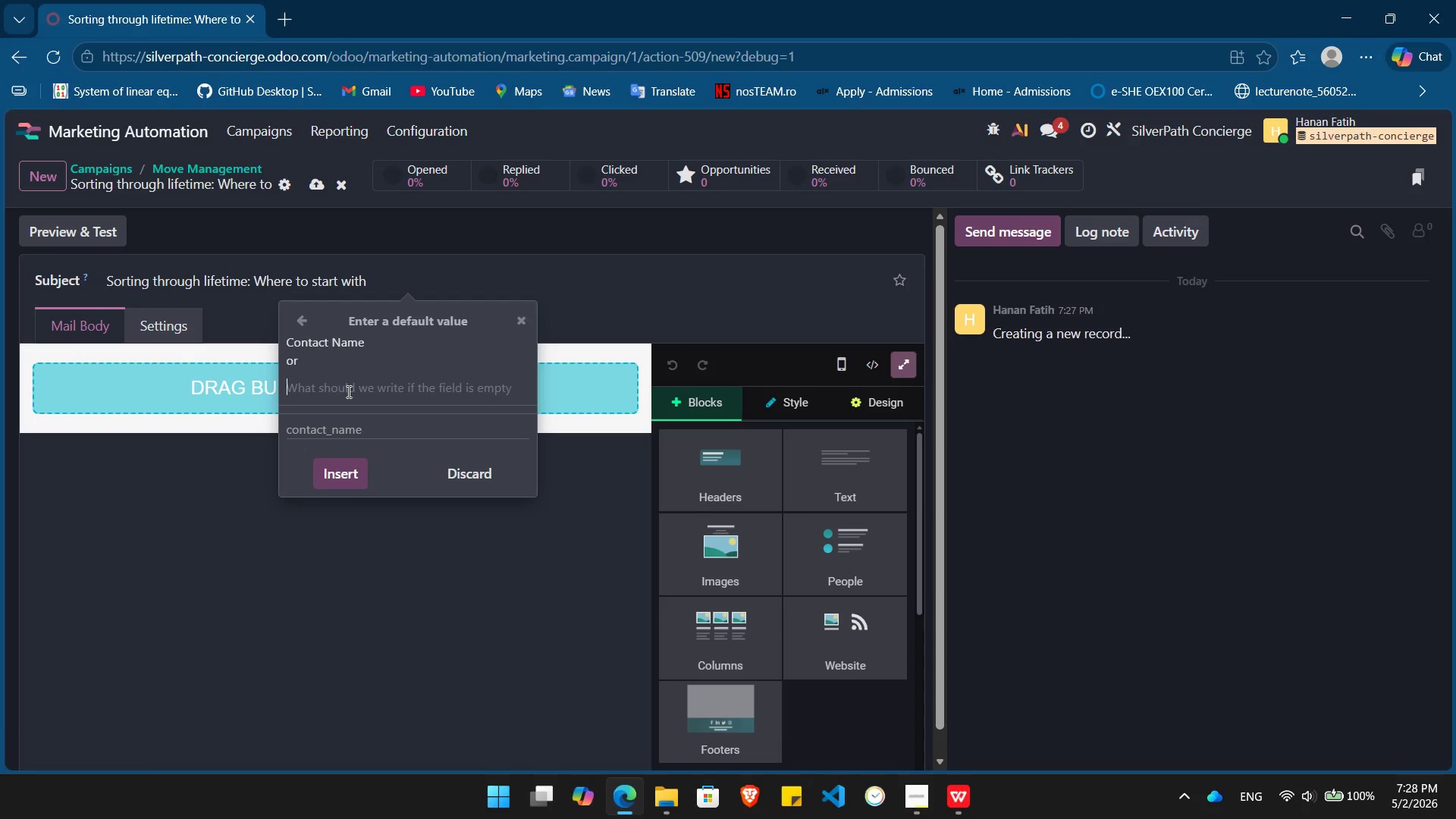 
wait(11.56)
 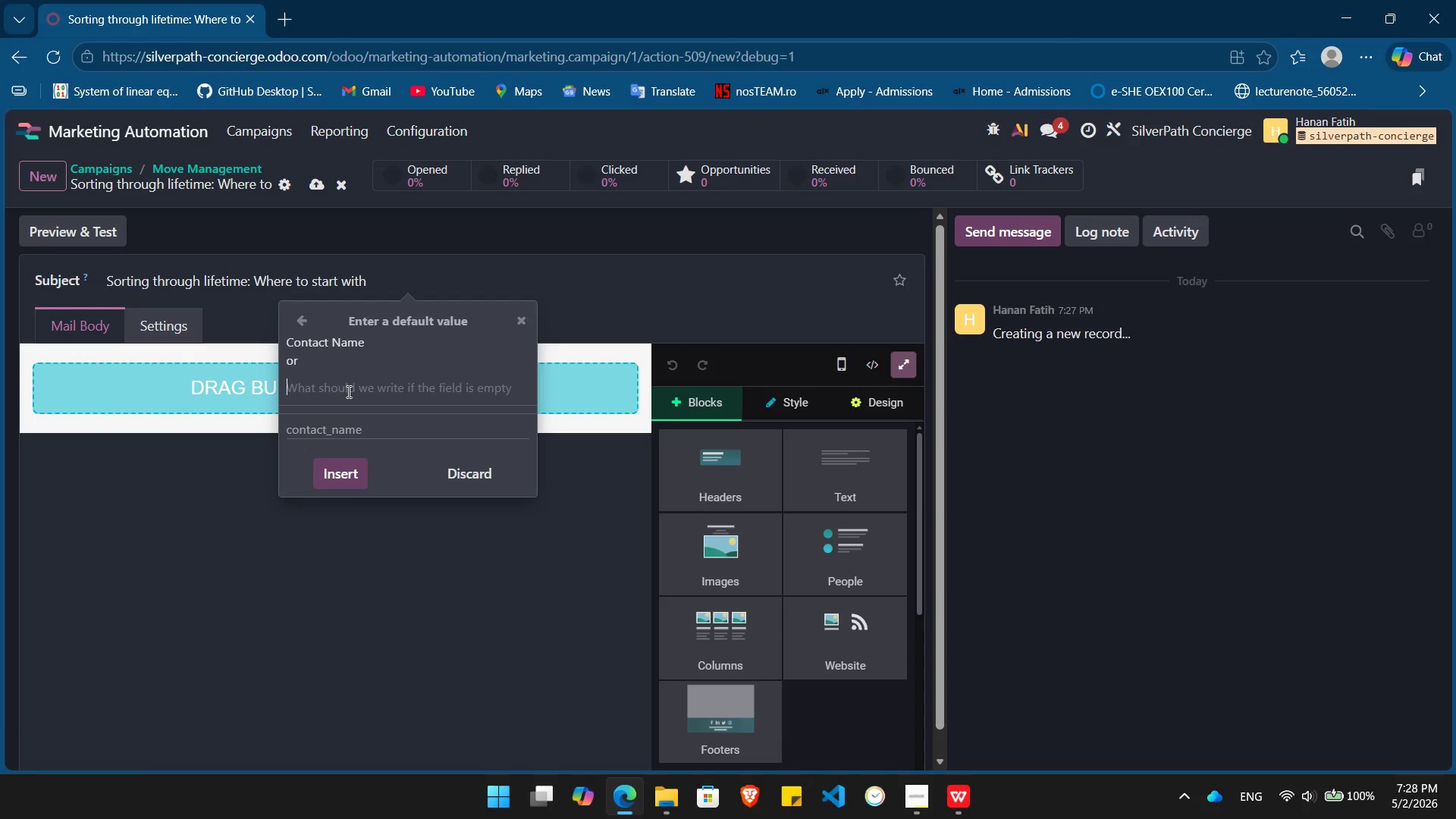 
type(you)
 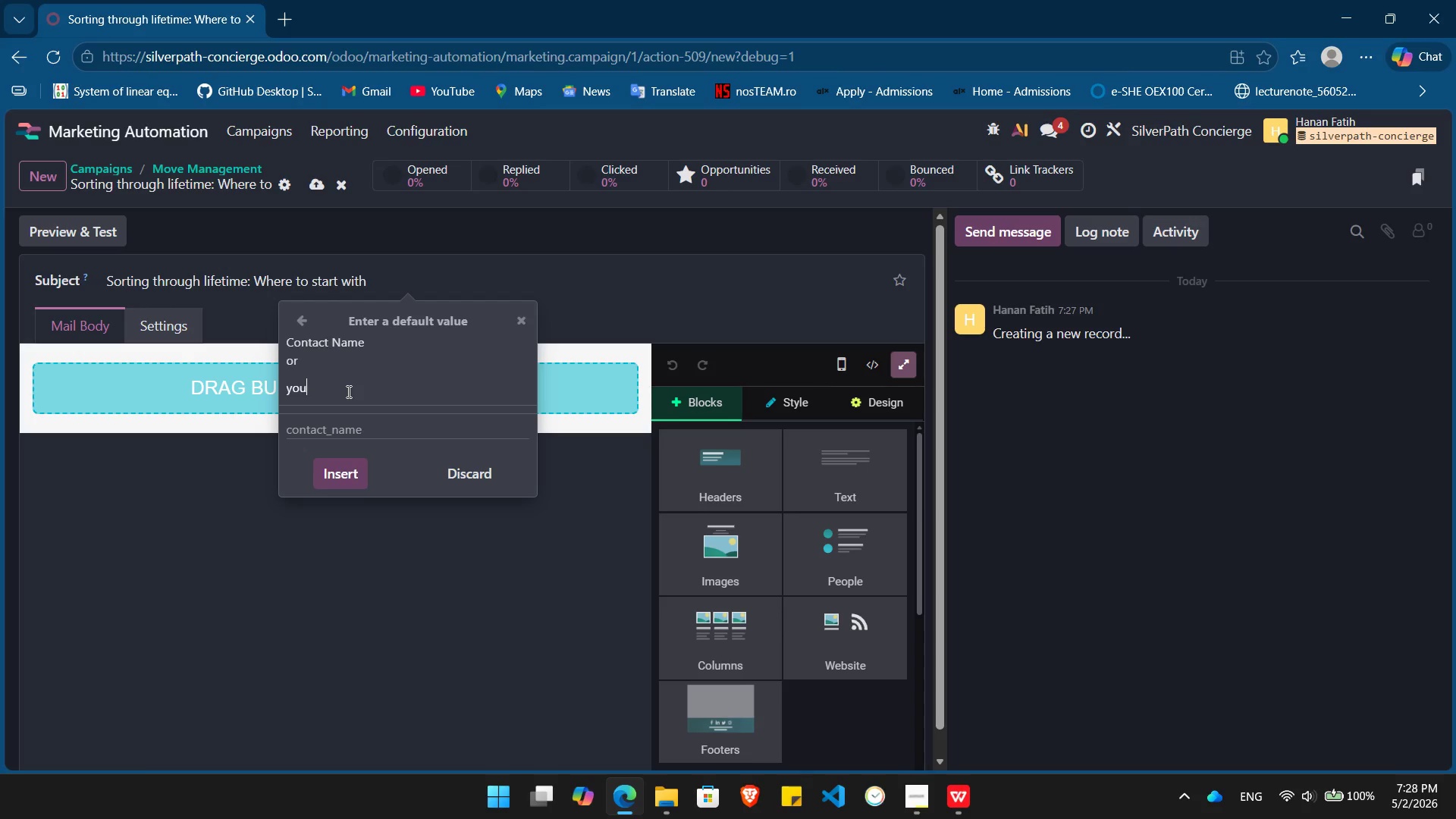 
key(Enter)
 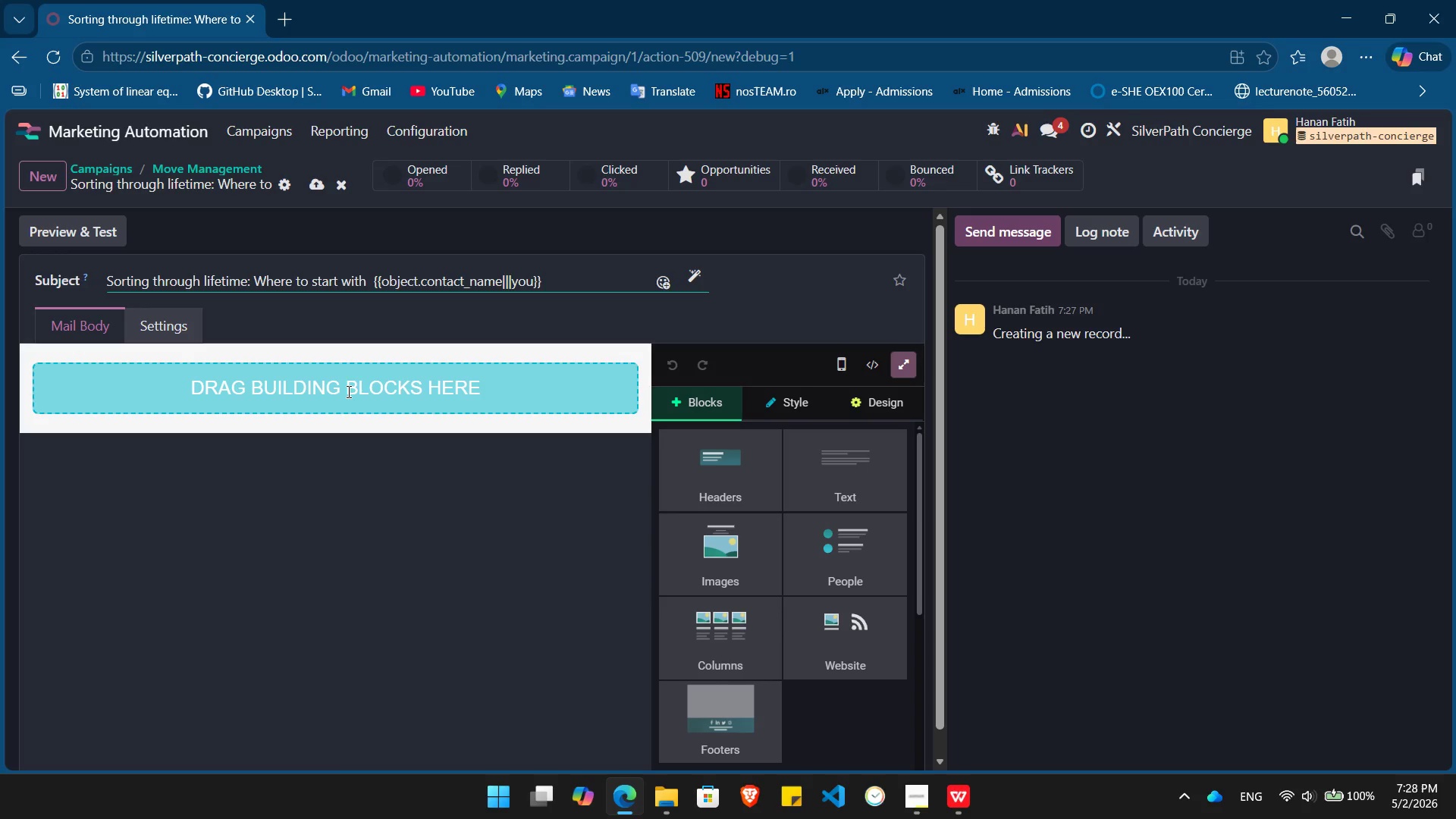 
key(Period)
 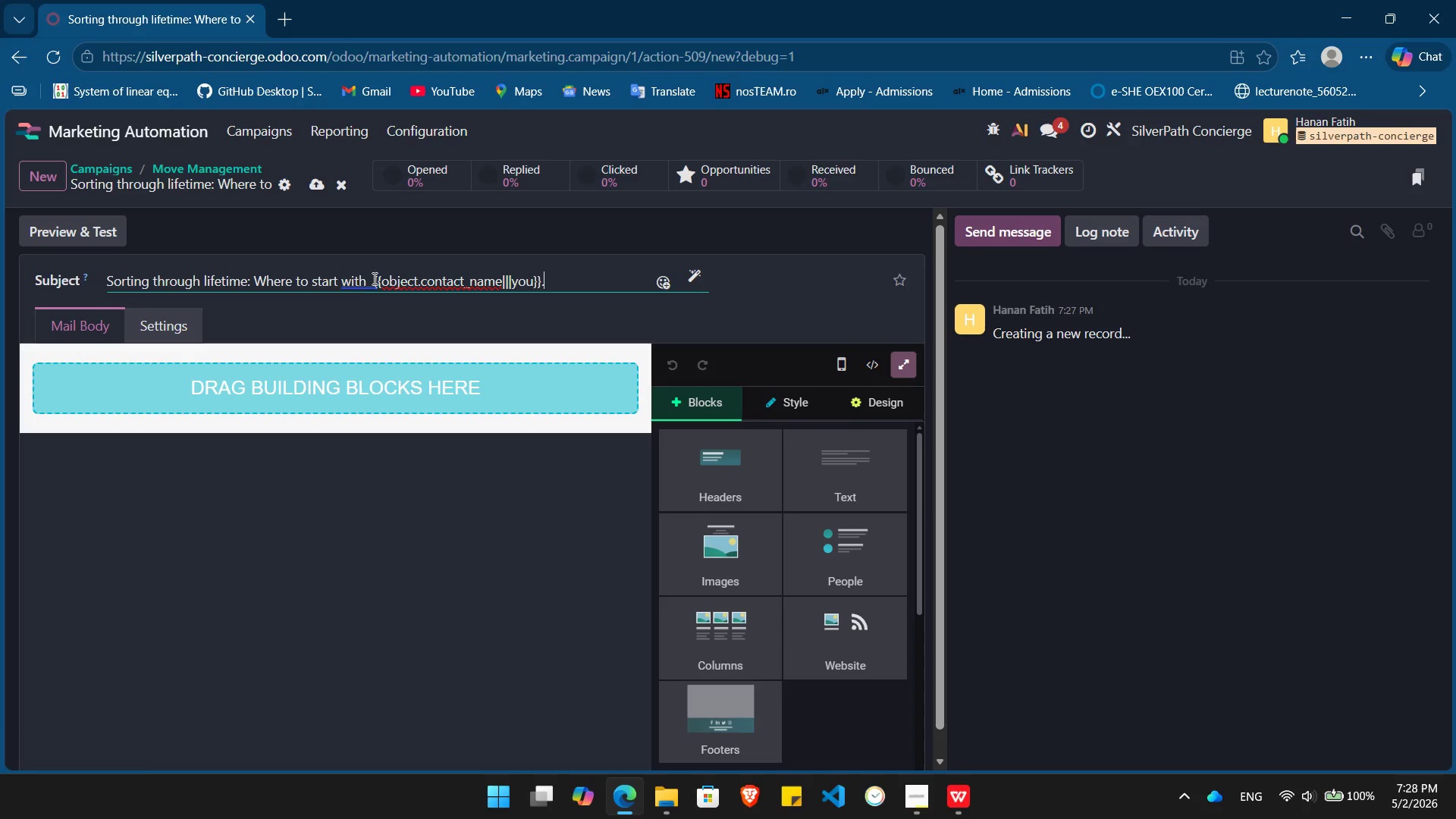 
left_click([371, 285])
 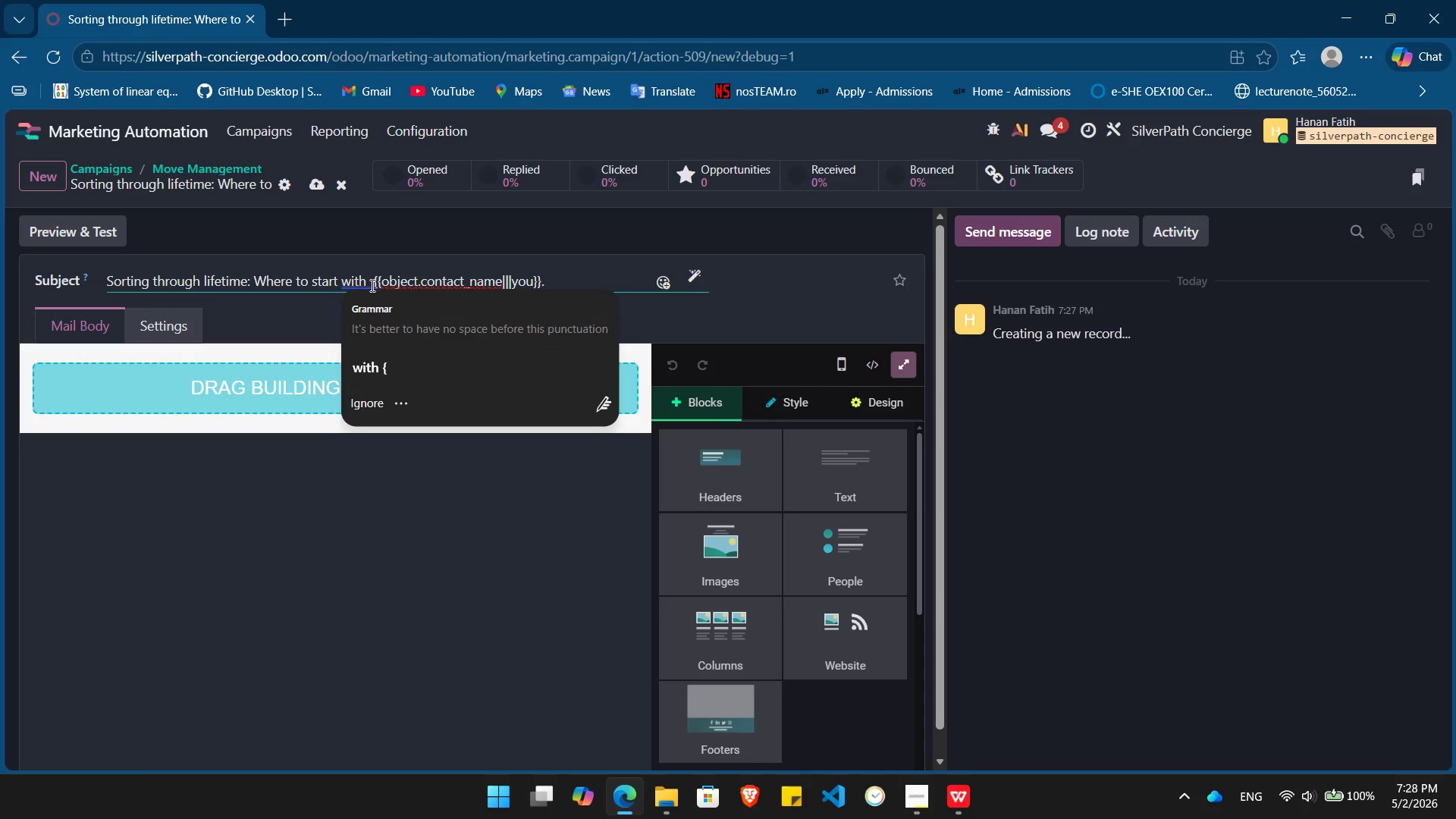 
key(Backspace)
 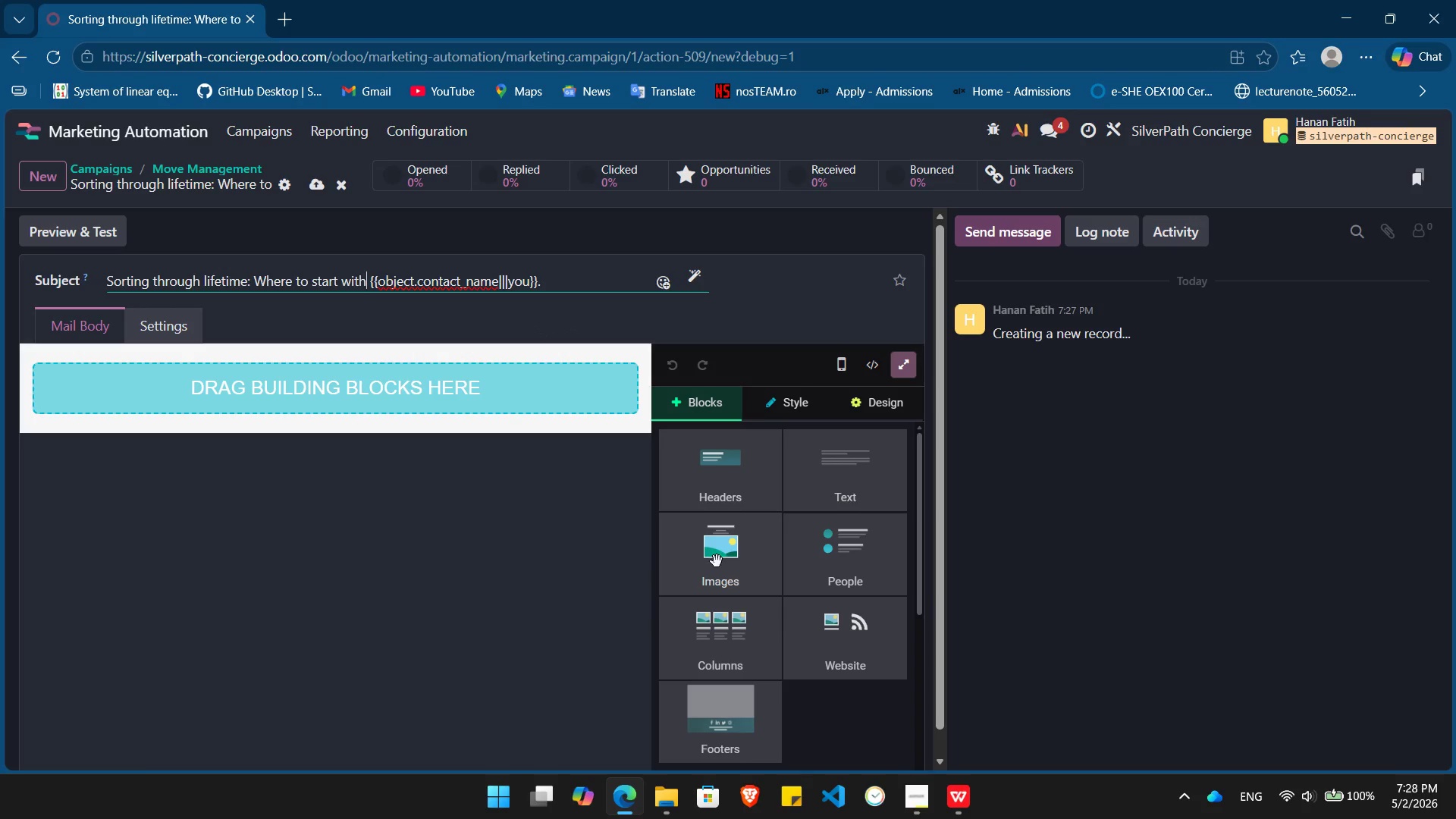 
left_click_drag(start_coordinate=[719, 576], to_coordinate=[346, 417])
 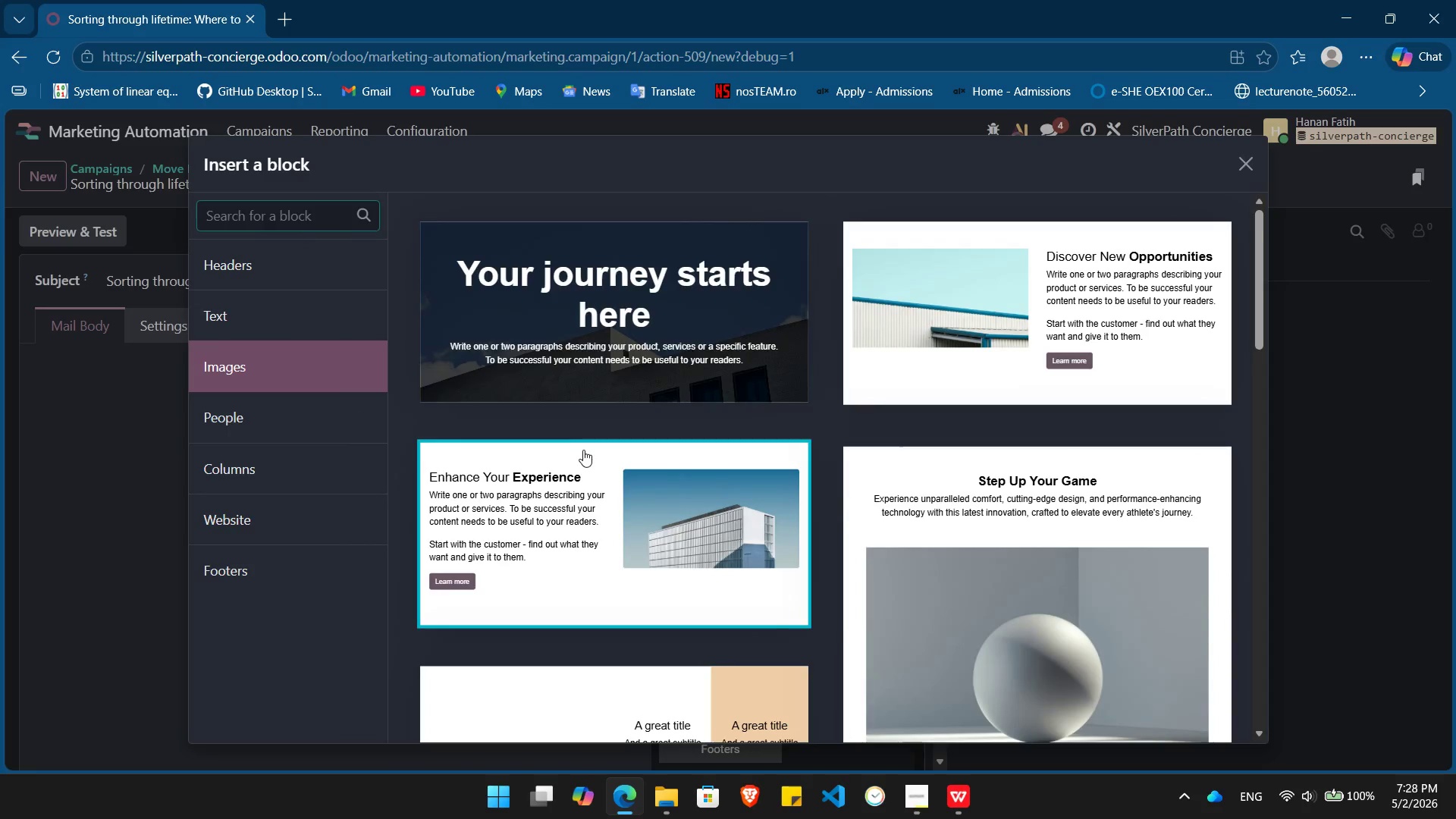 
scroll: coordinate [583, 448], scroll_direction: down, amount: 4.0
 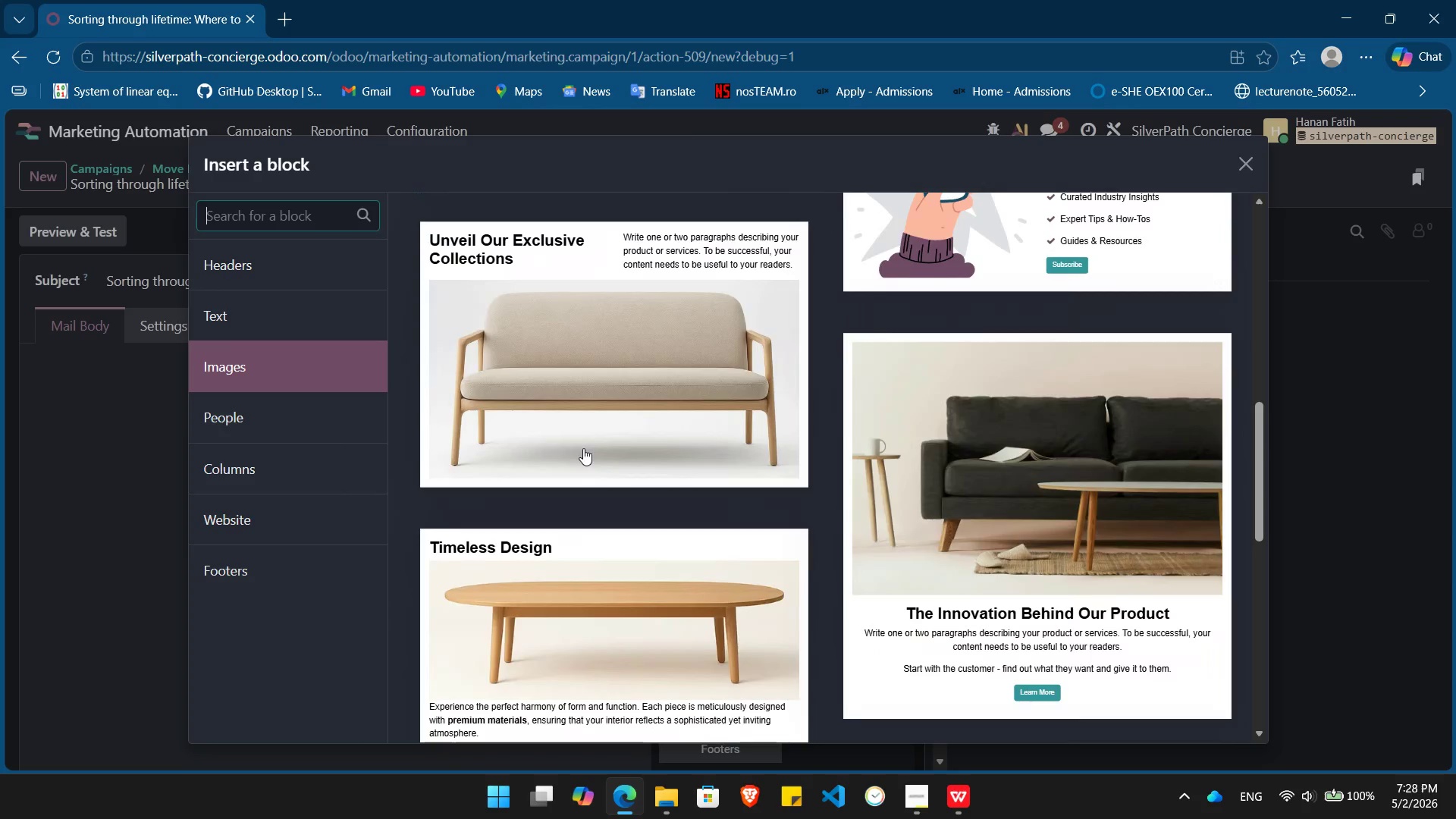 
left_click([588, 396])
 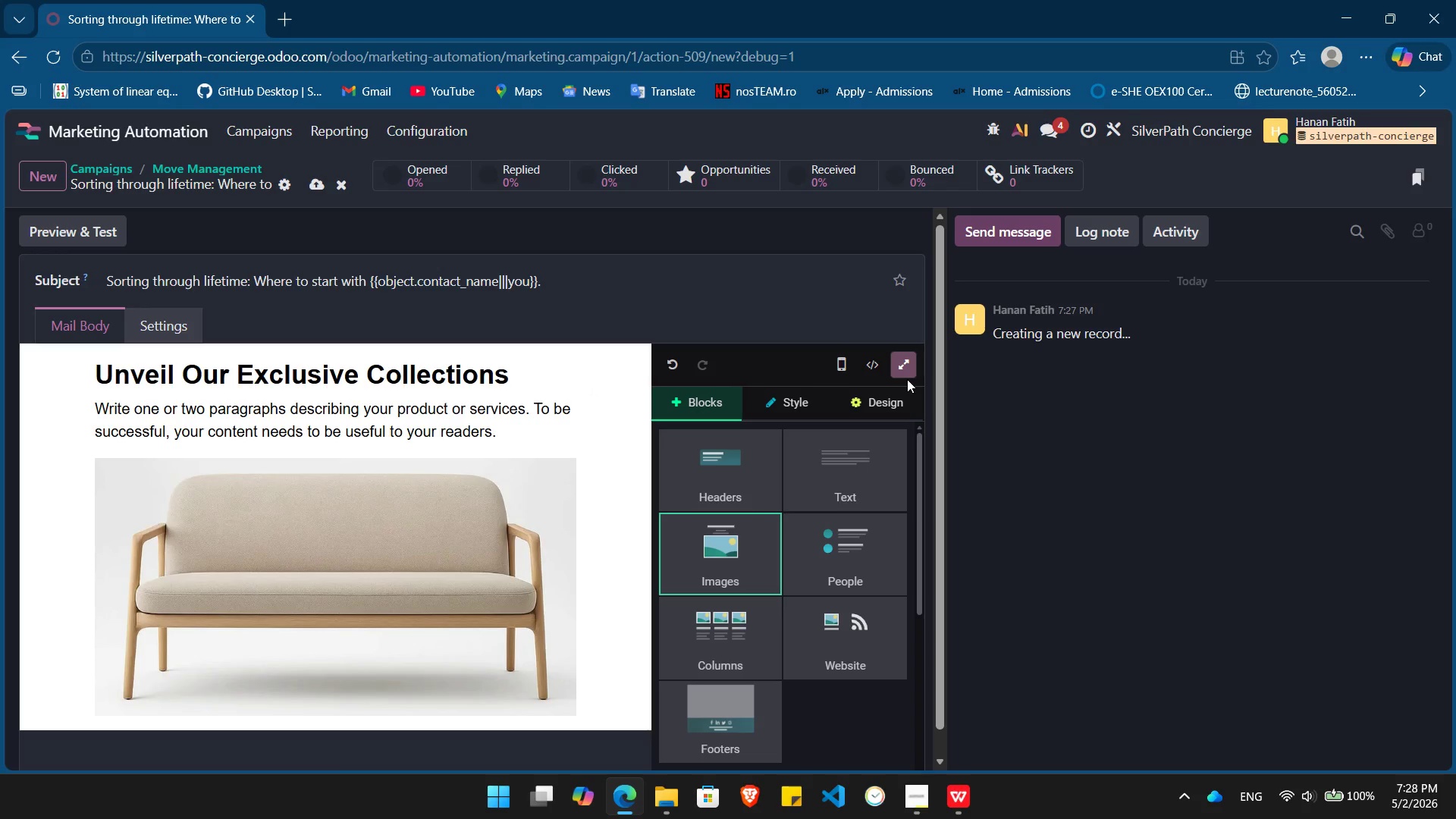 
left_click([907, 379])
 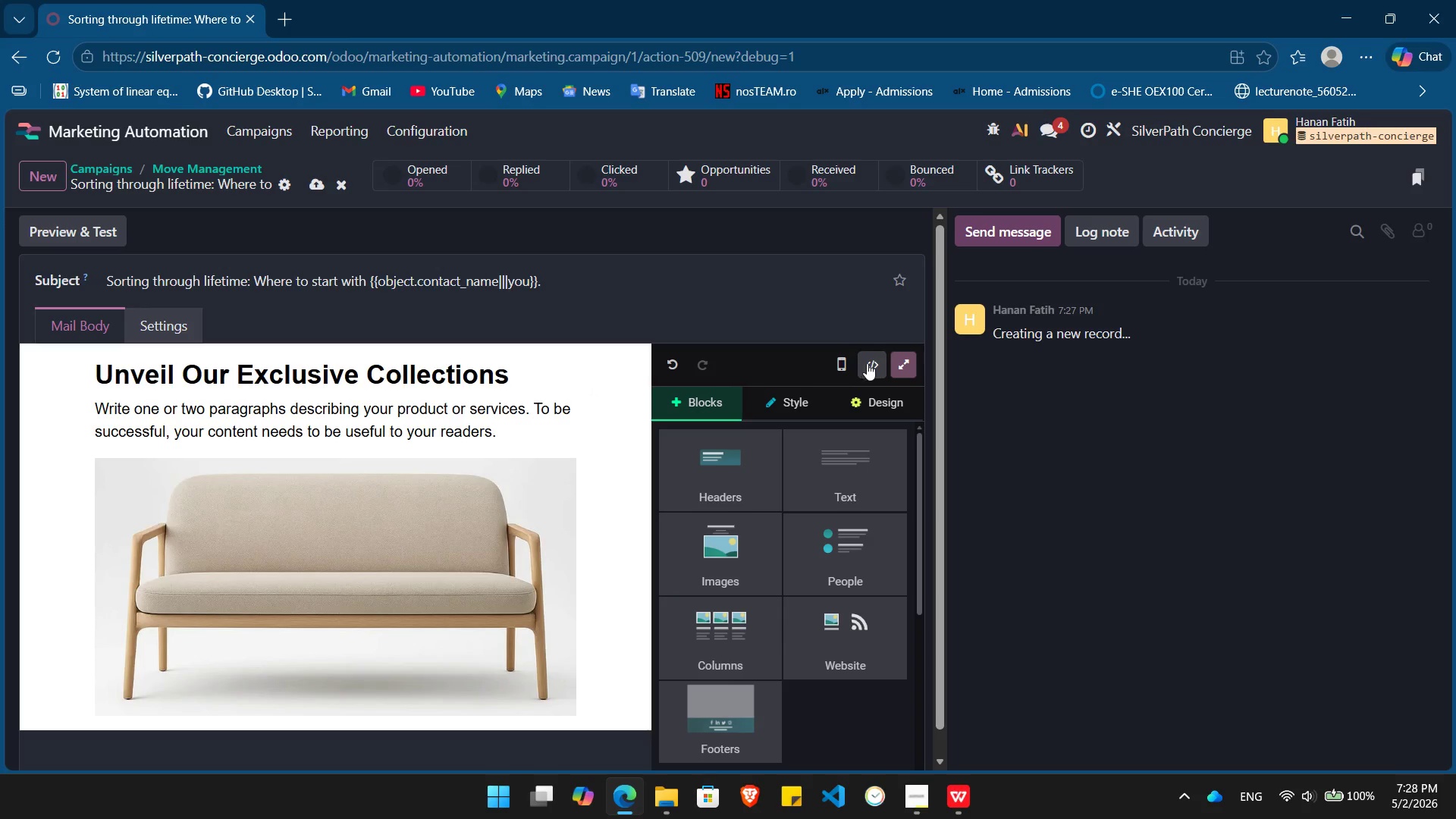 
left_click([900, 363])
 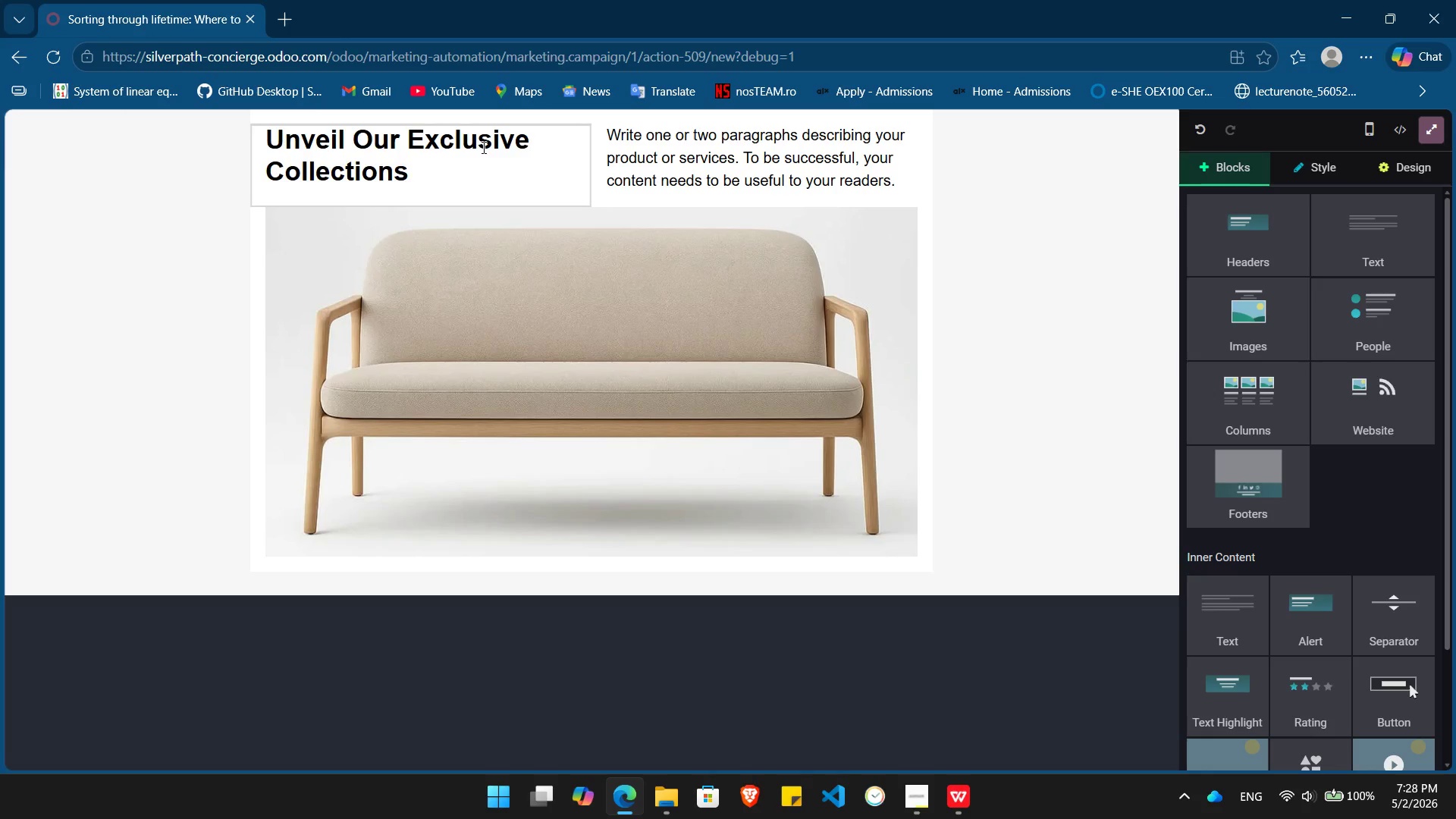 
double_click([482, 147])
 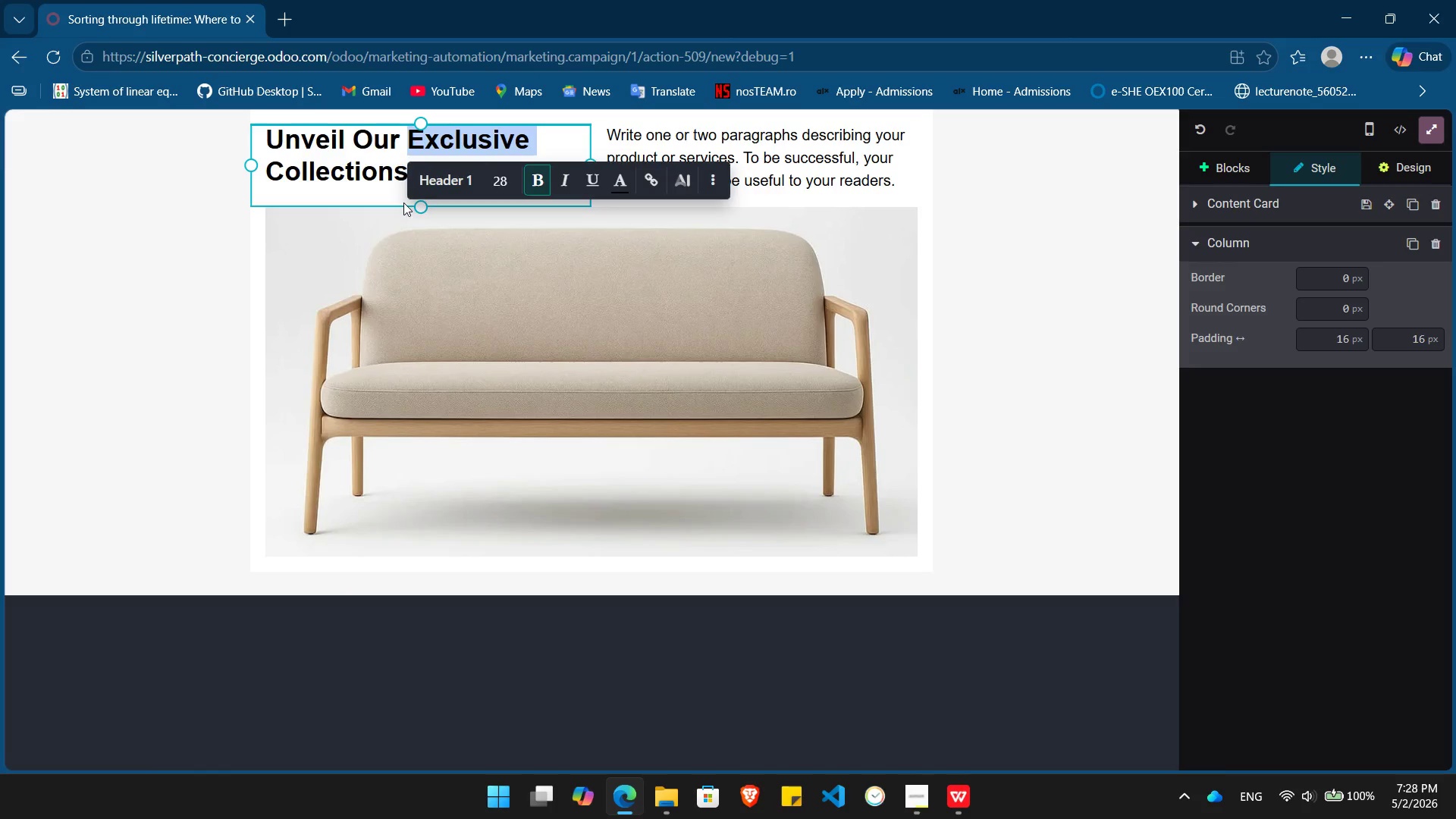 
left_click([379, 174])
 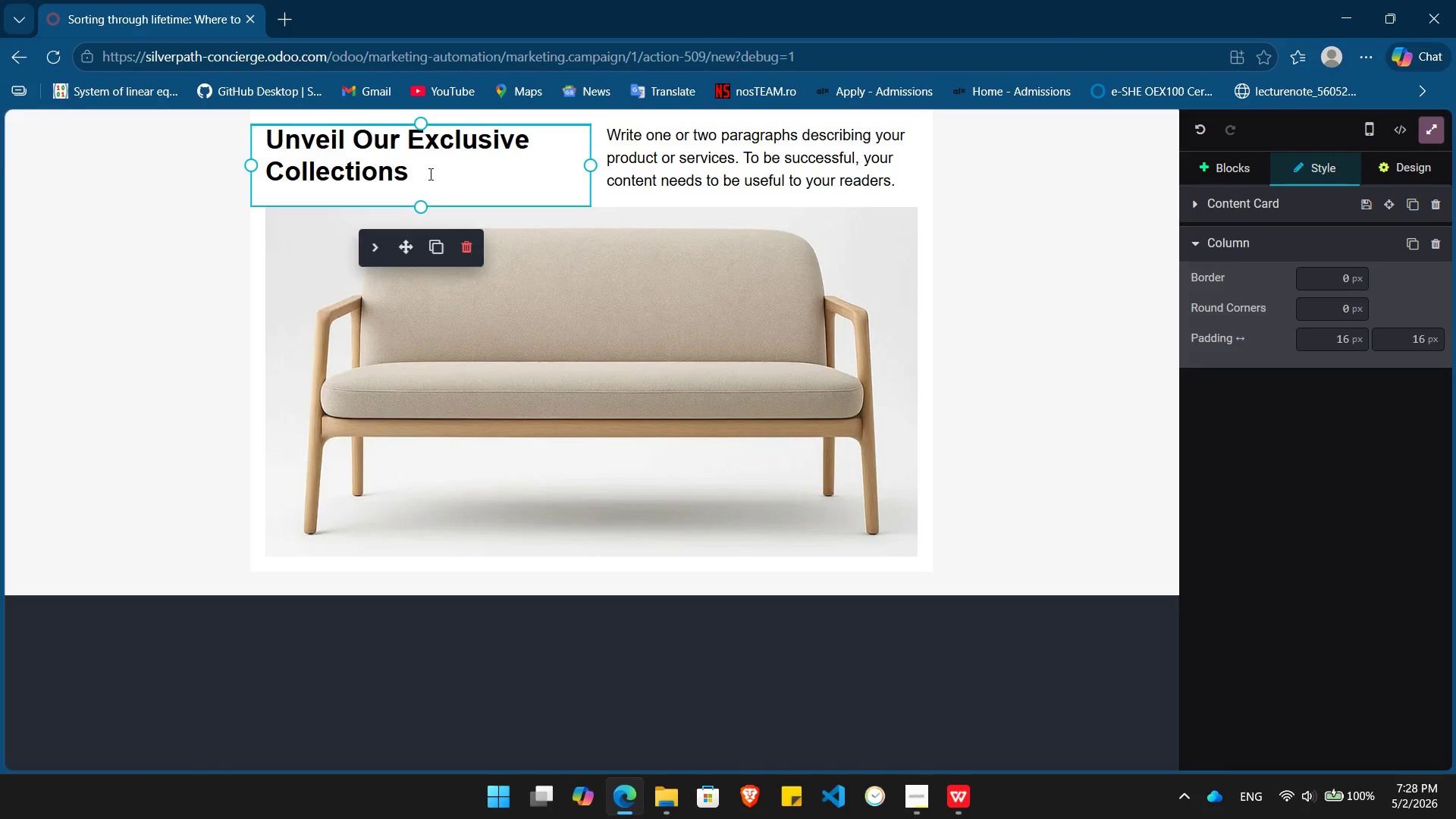 
left_click_drag(start_coordinate=[429, 174], to_coordinate=[276, 136])
 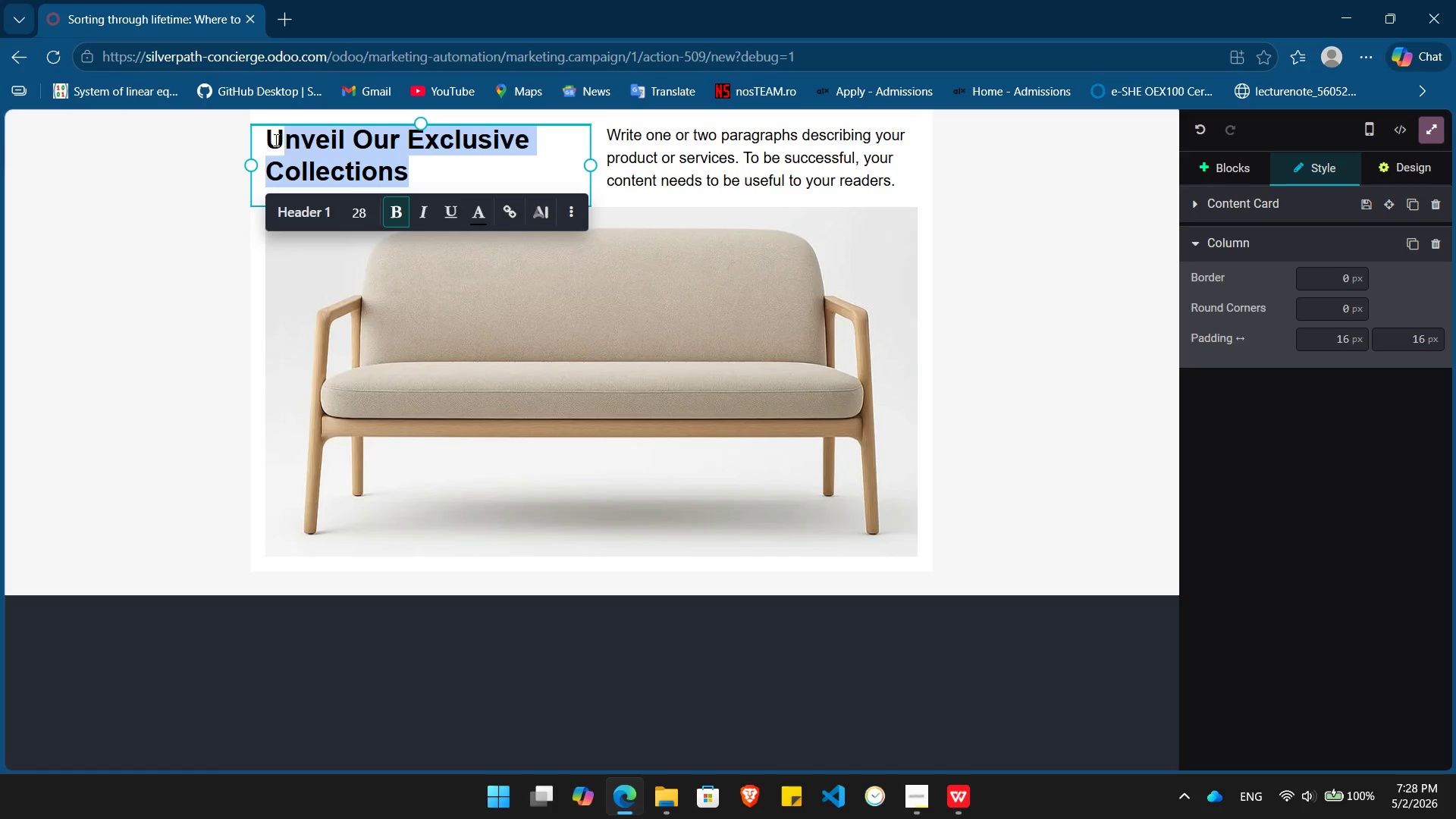 
key(Backspace)
key(Backspace)
type(SilverPath)
 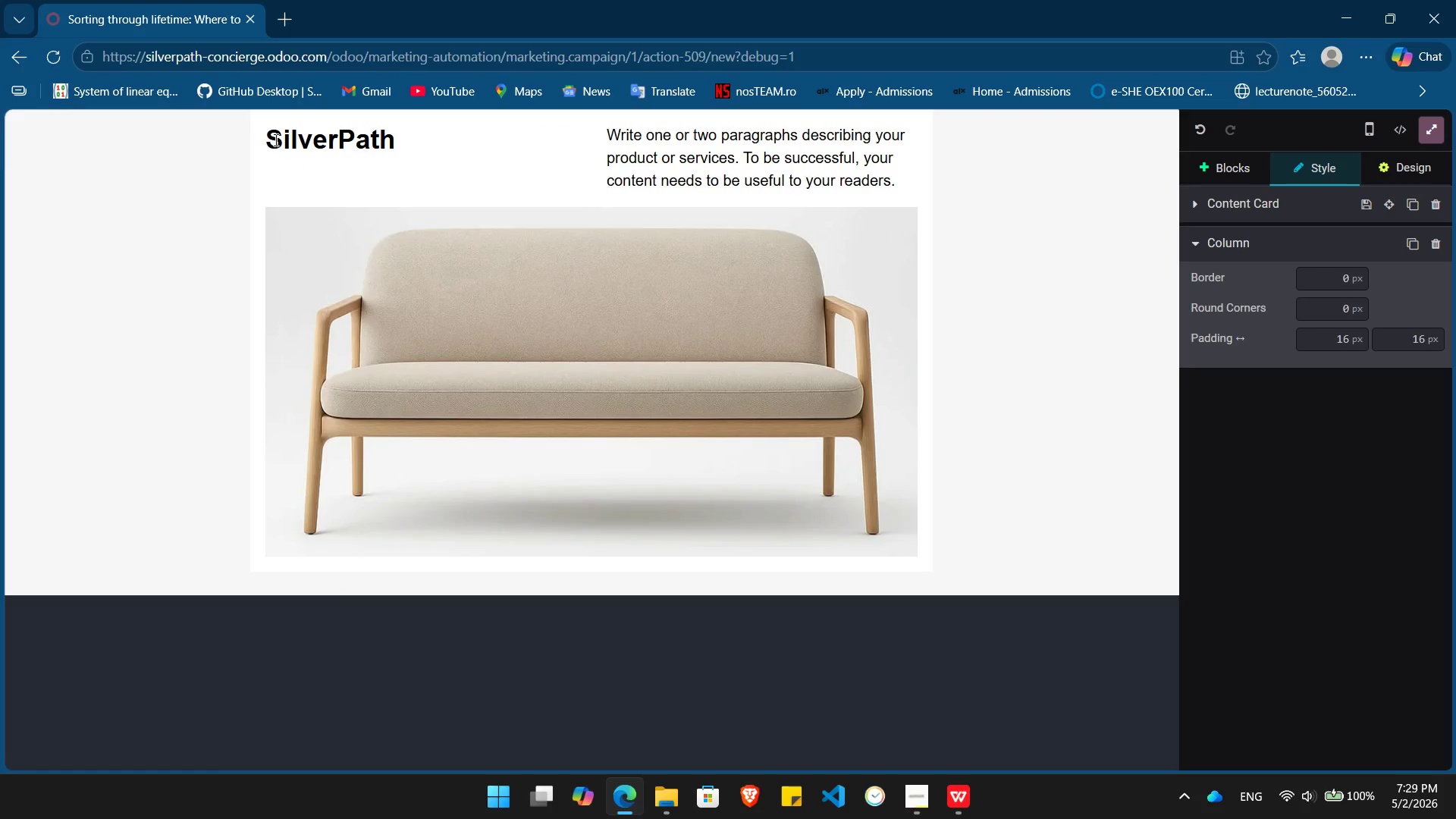 
key(Space)
 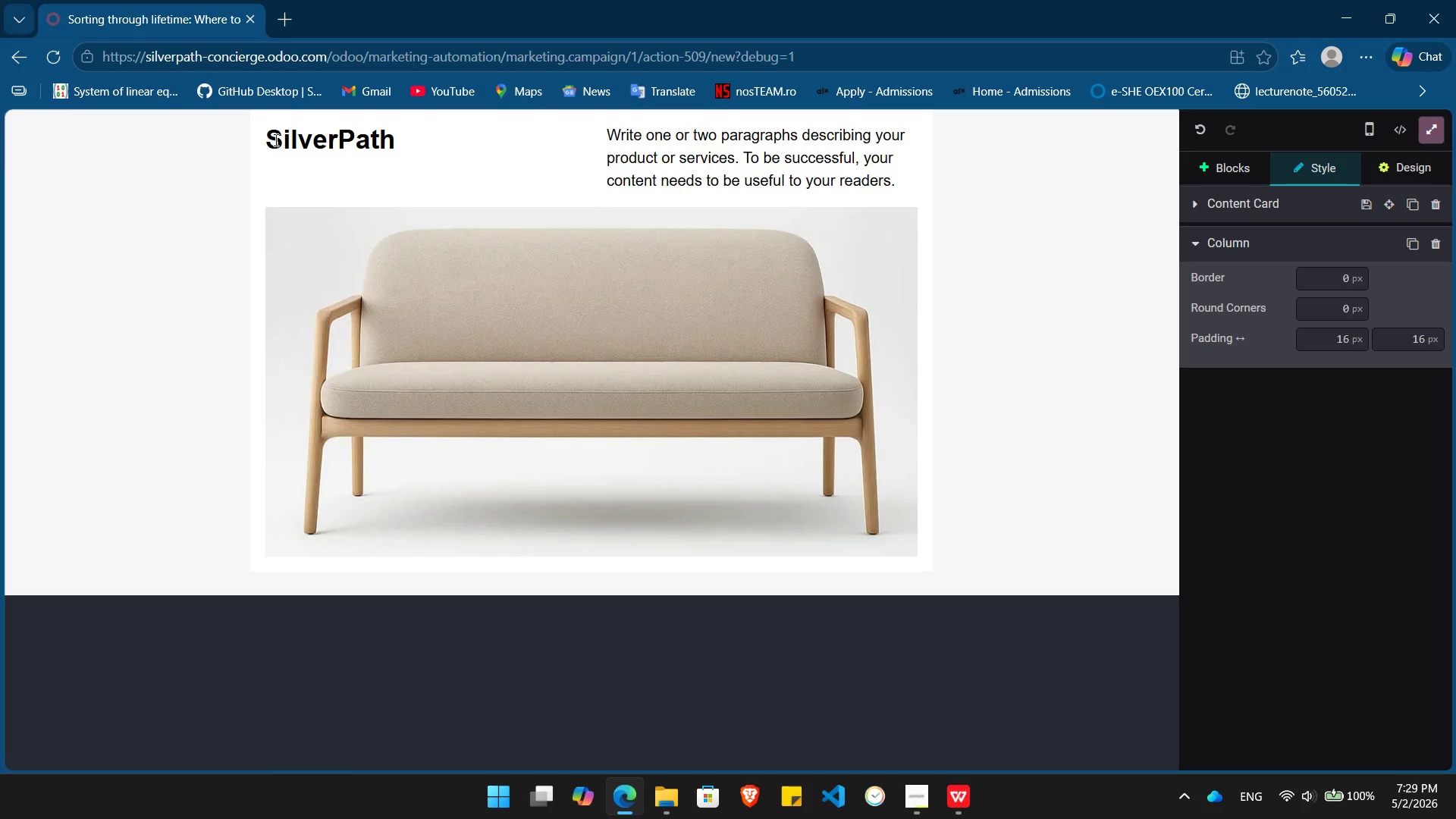 
key(Alt+Tab)